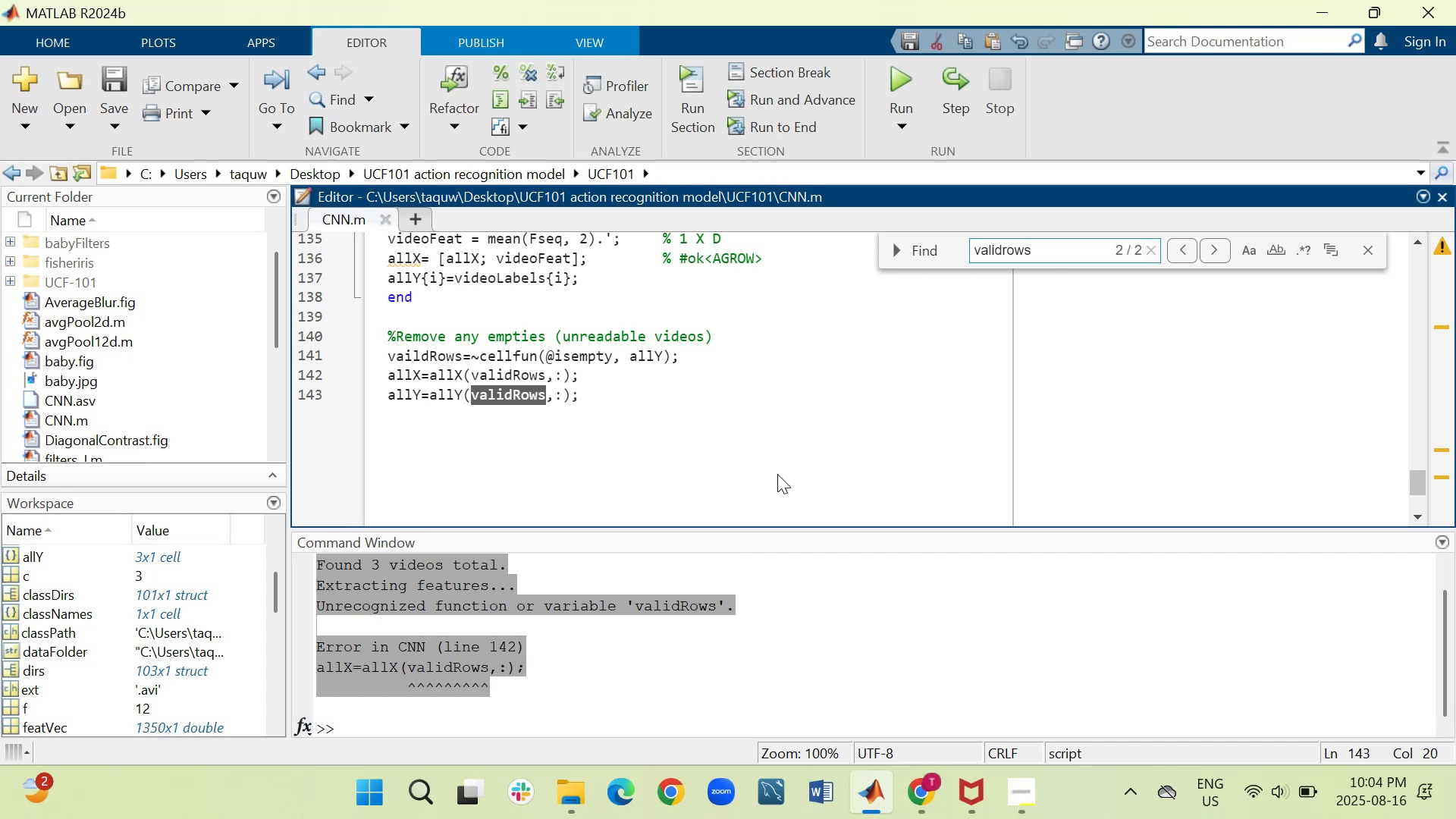 
key(Enter)
 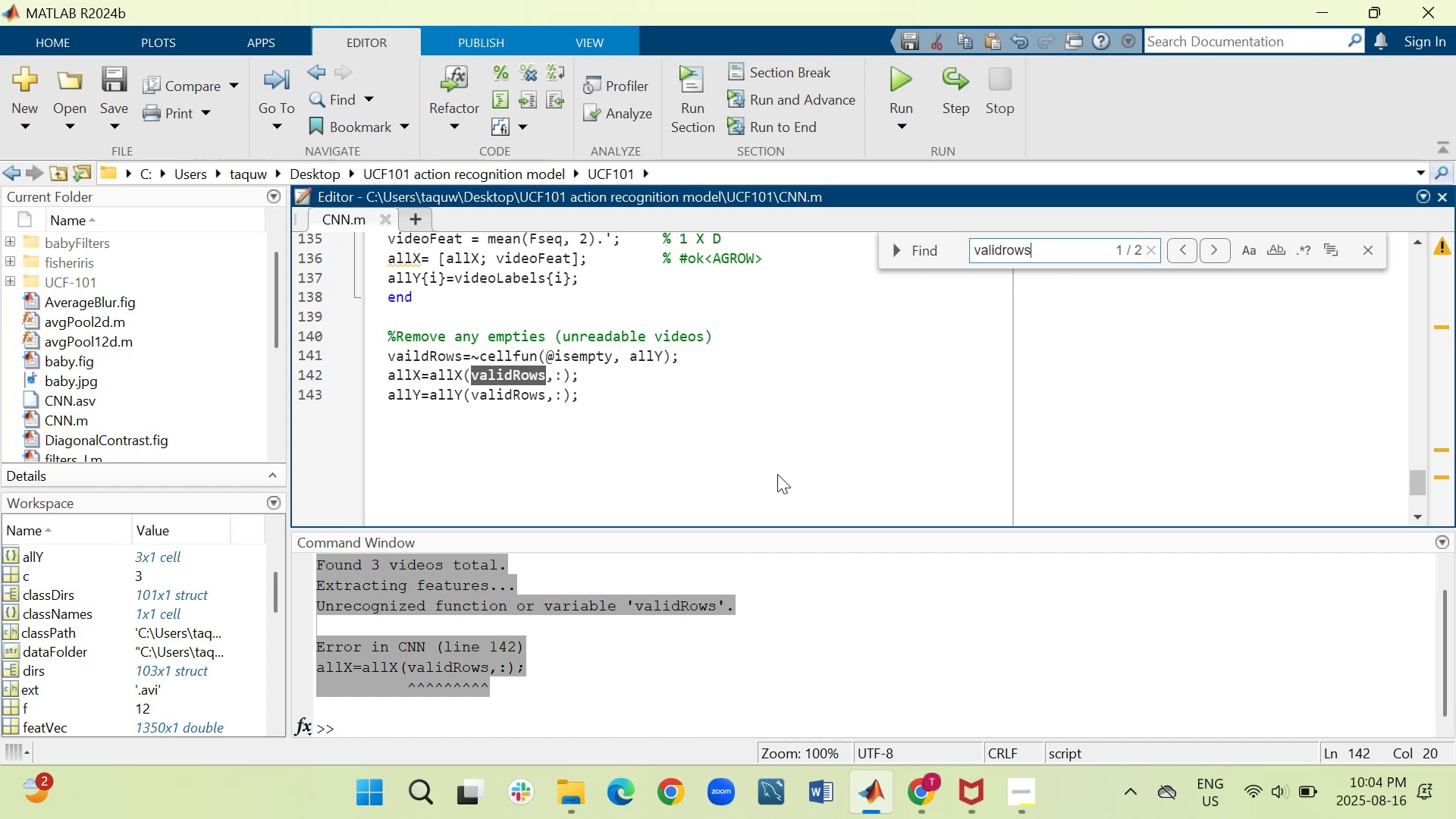 
key(Enter)
 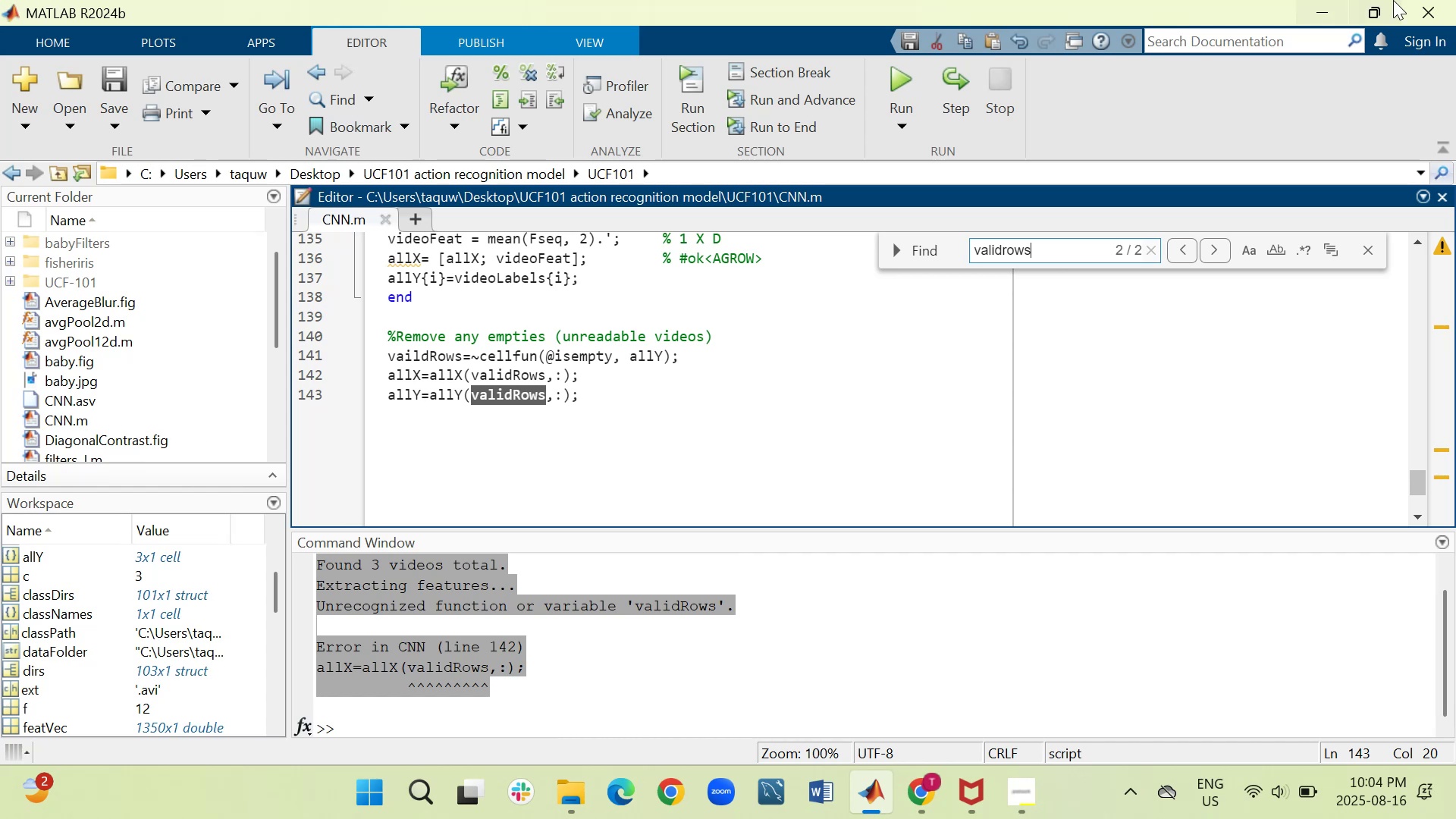 
wait(12.14)
 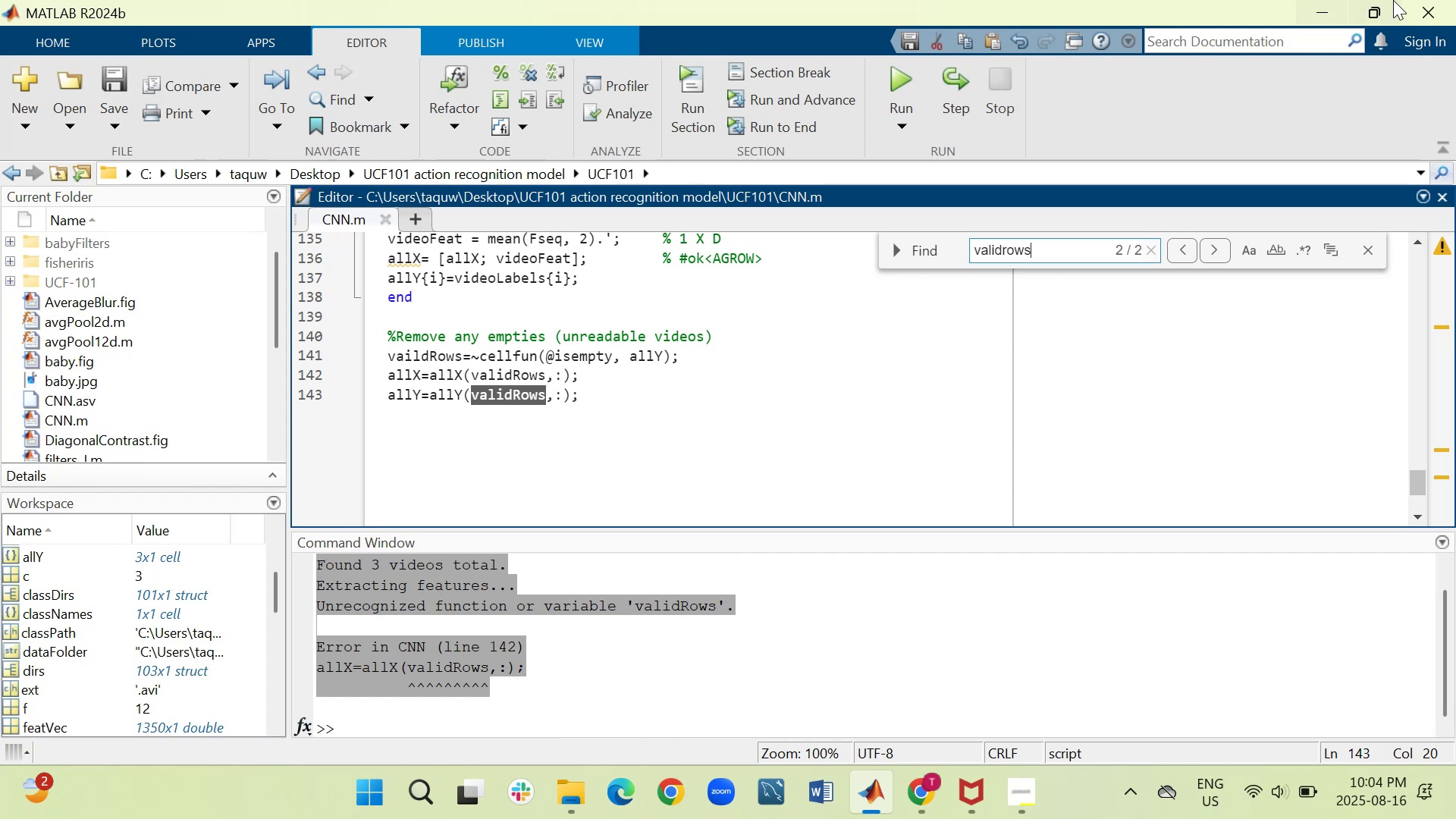 
left_click([1370, 257])
 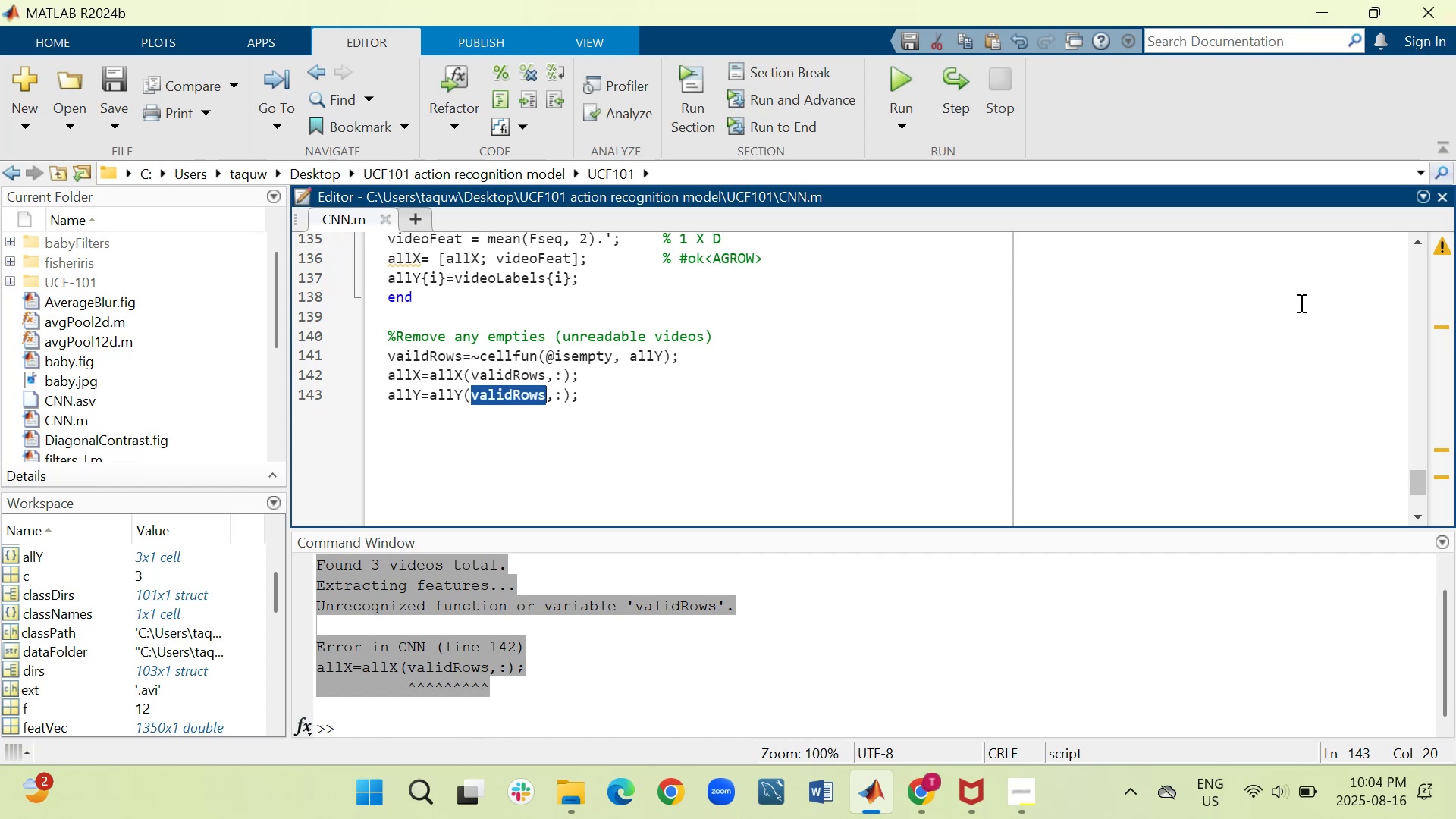 
left_click([1300, 322])
 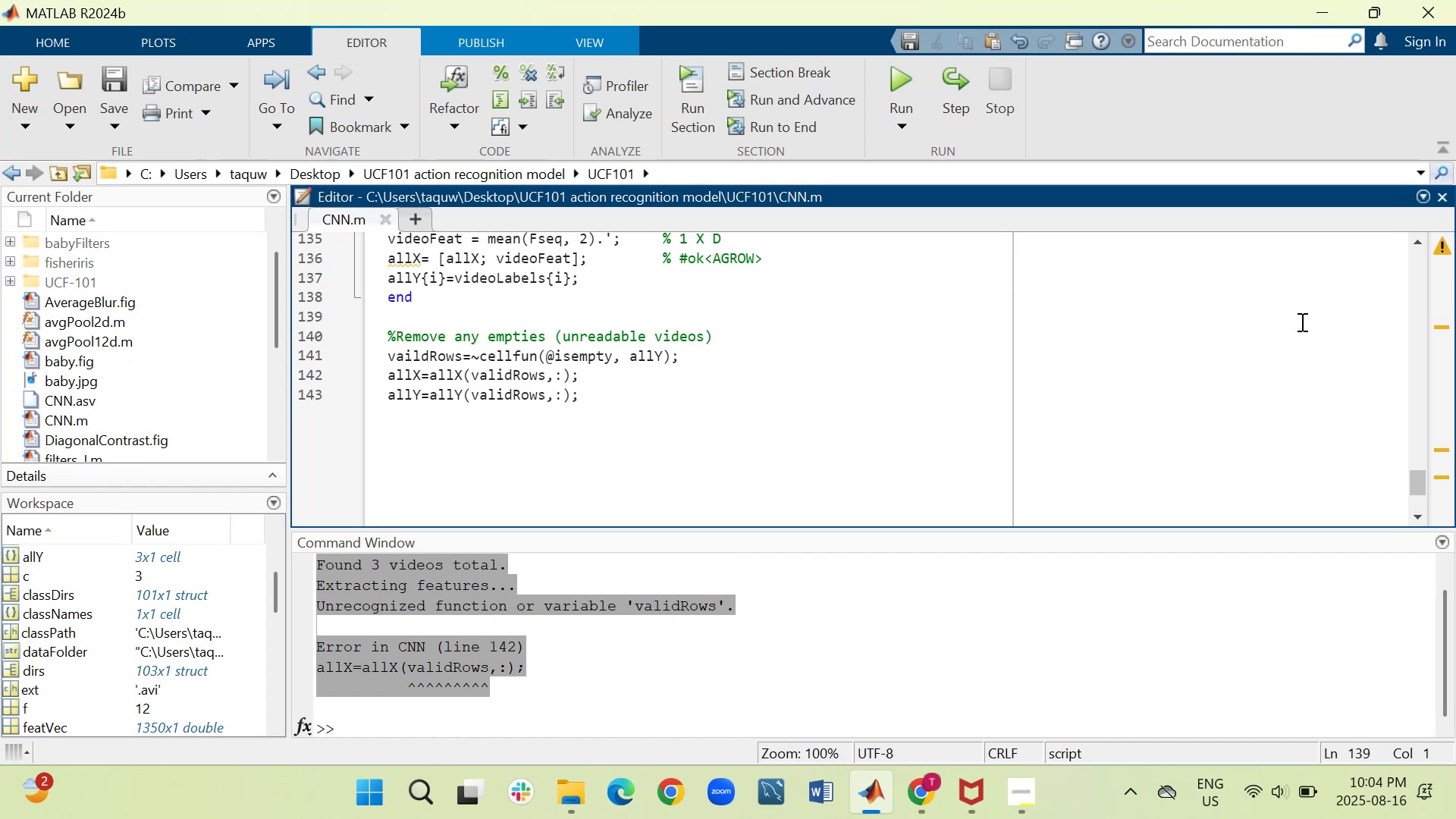 
scroll: coordinate [1301, 322], scroll_direction: up, amount: 9.0
 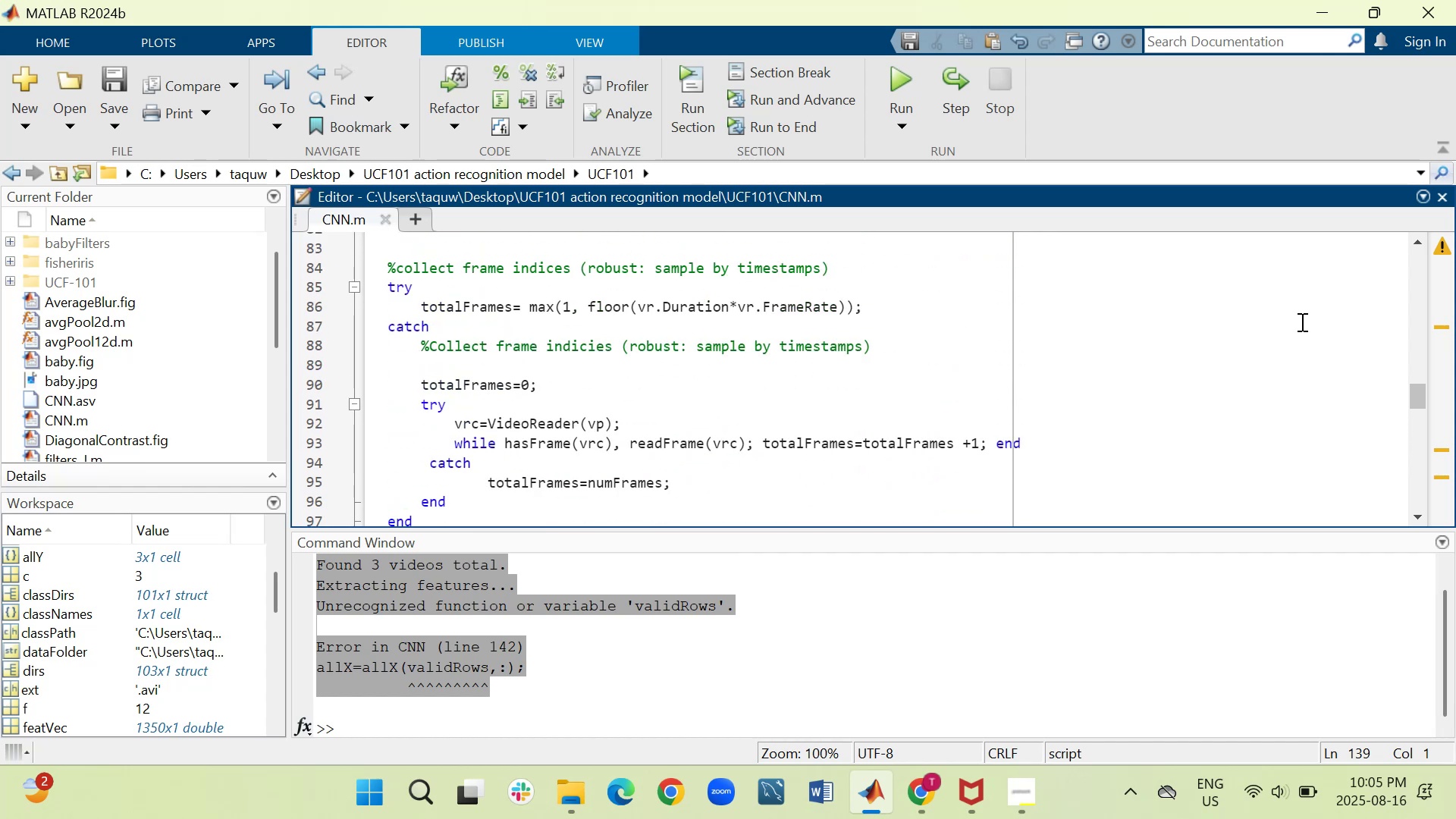 
scroll: coordinate [1301, 322], scroll_direction: down, amount: 3.0
 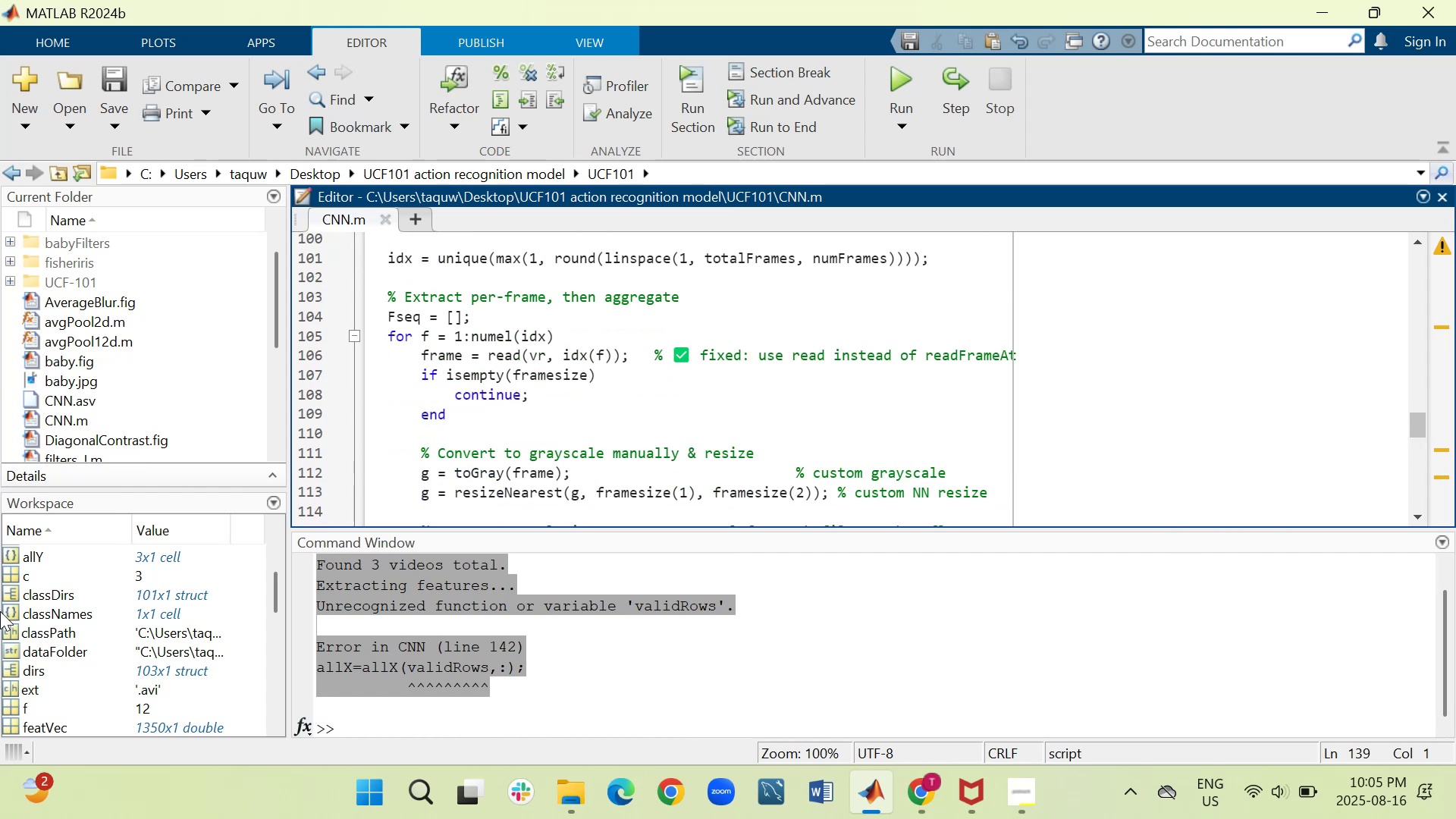 
wait(9.69)
 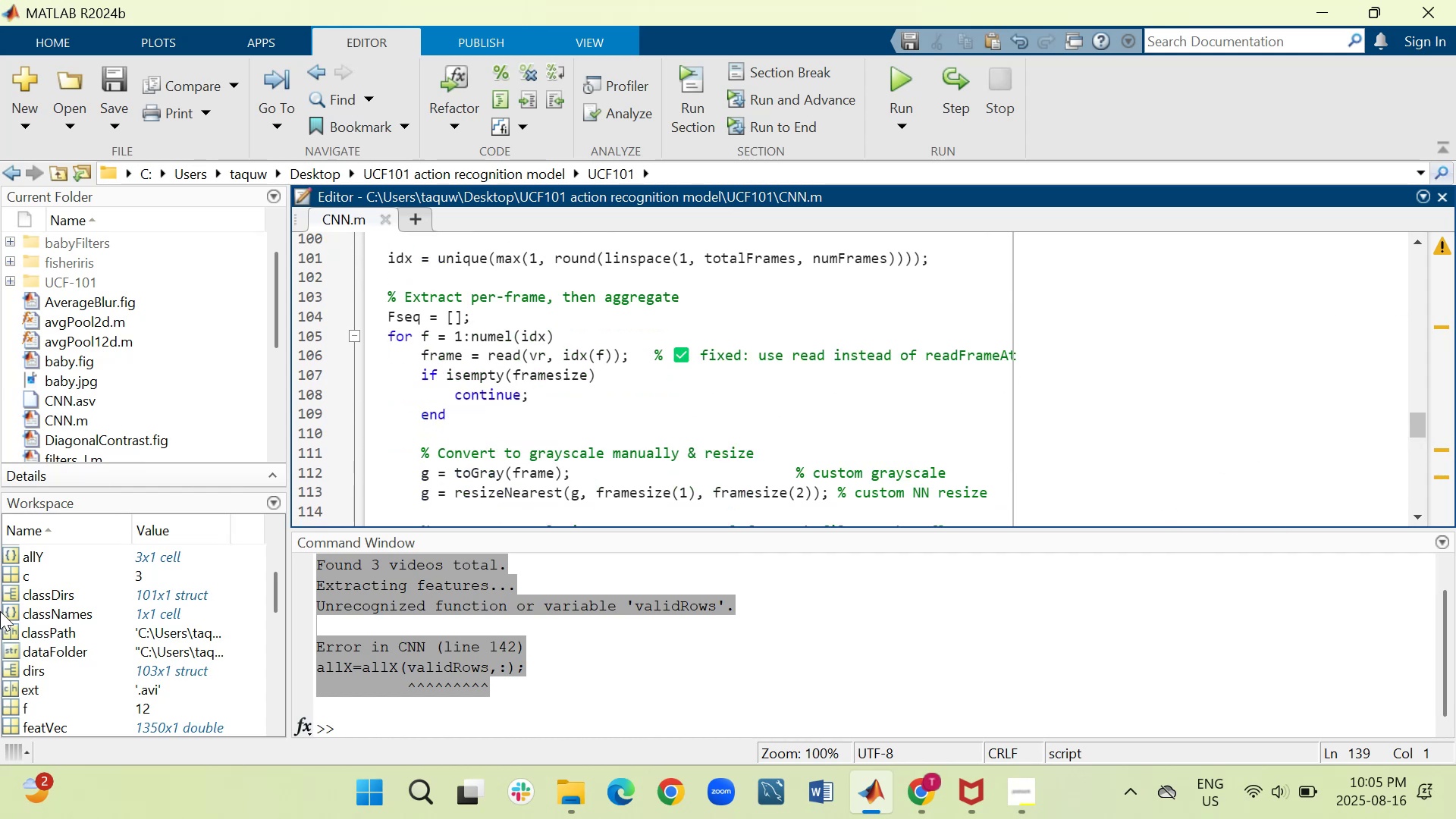 
scroll: coordinate [522, 434], scroll_direction: down, amount: 1.0
 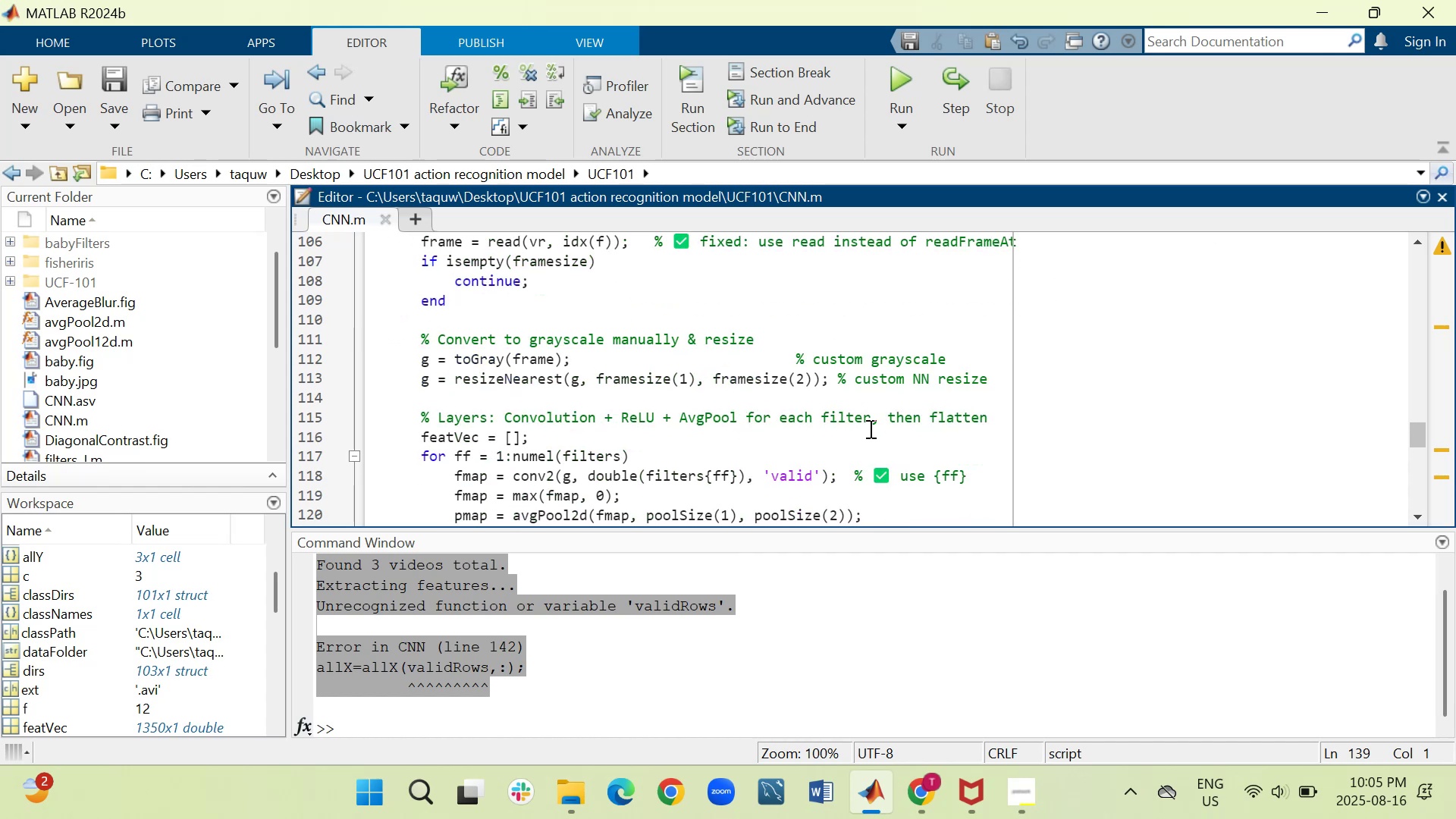 
wait(6.48)
 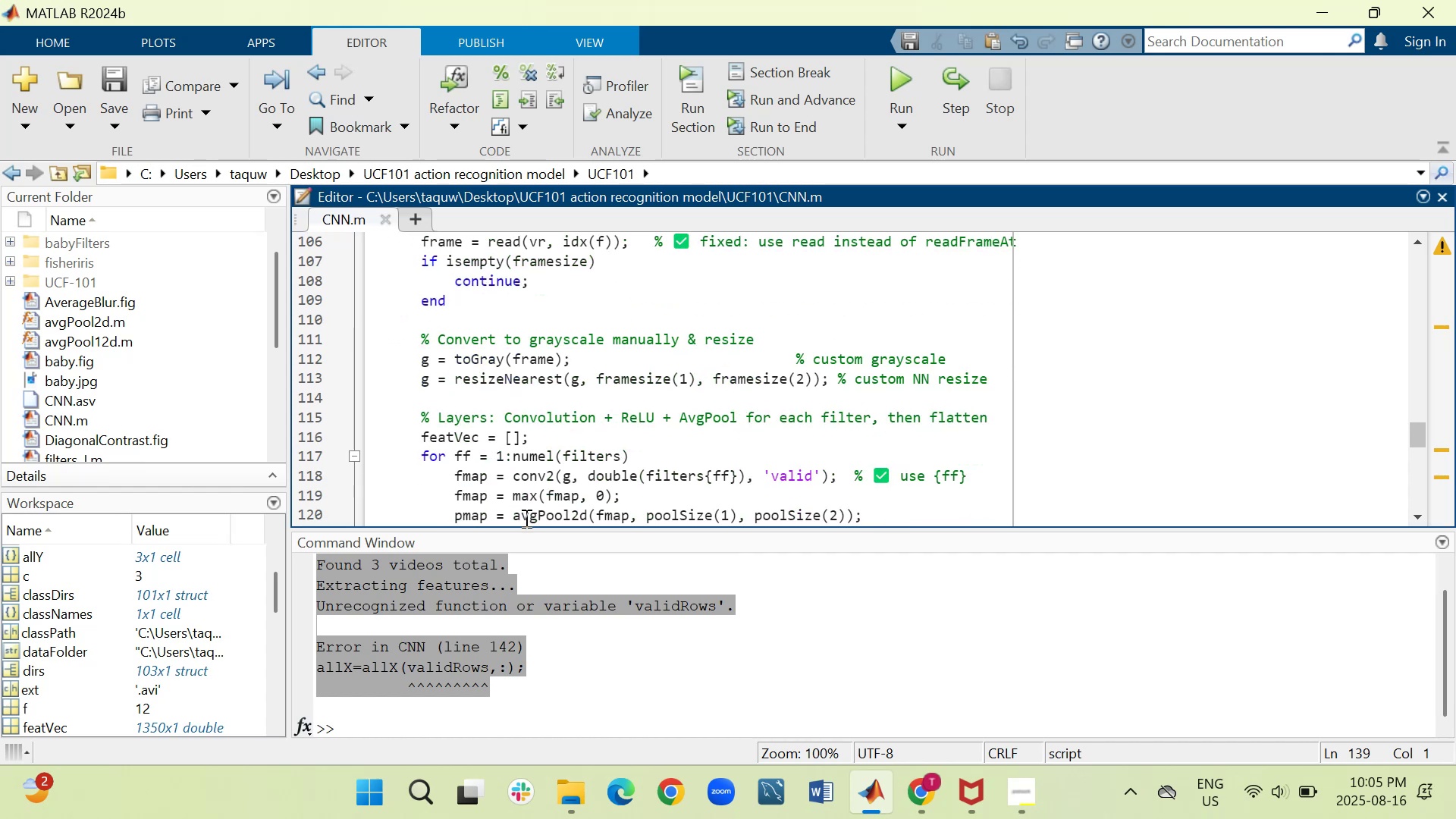 
scroll: coordinate [617, 482], scroll_direction: down, amount: 5.0
 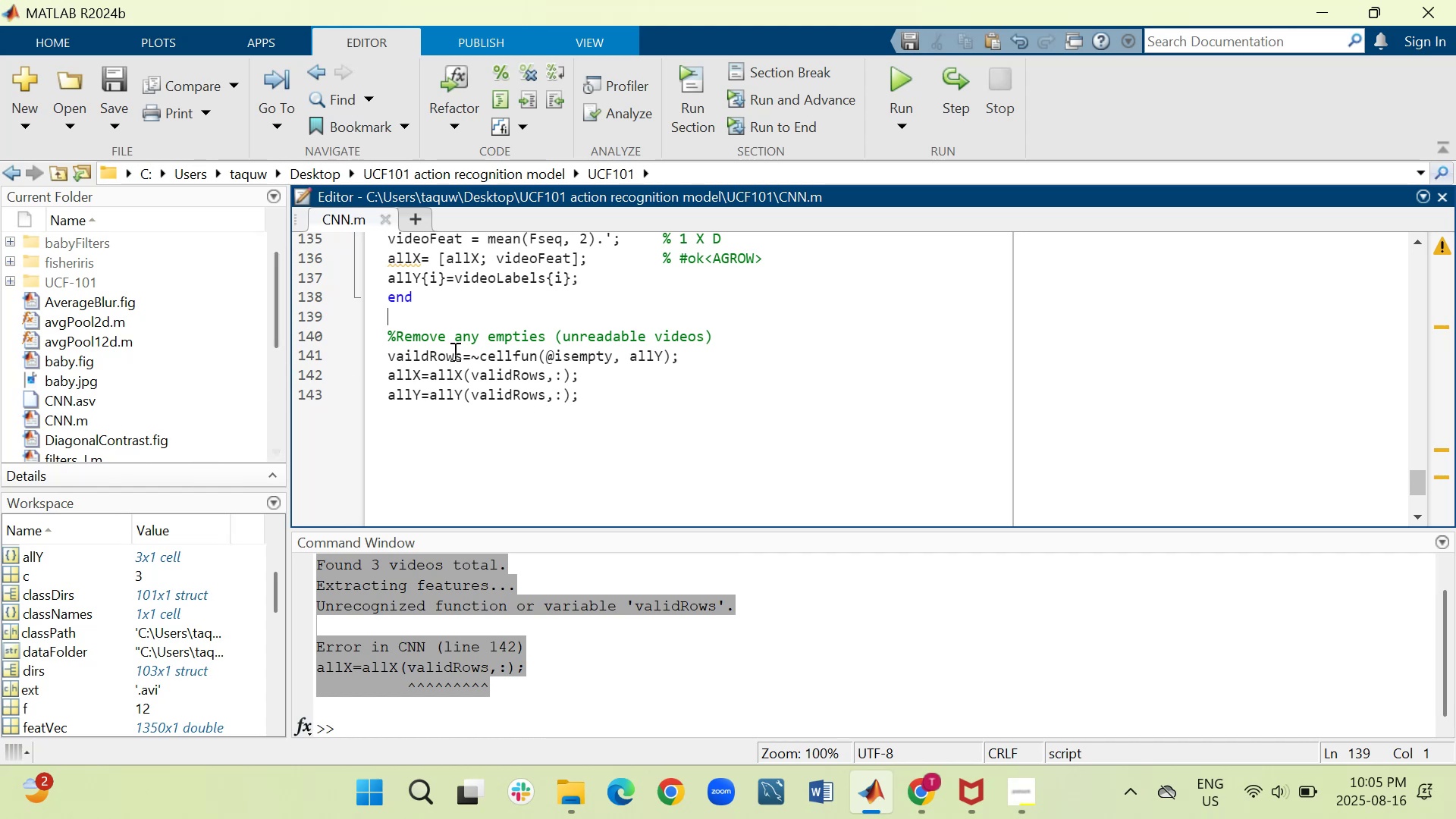 
wait(13.92)
 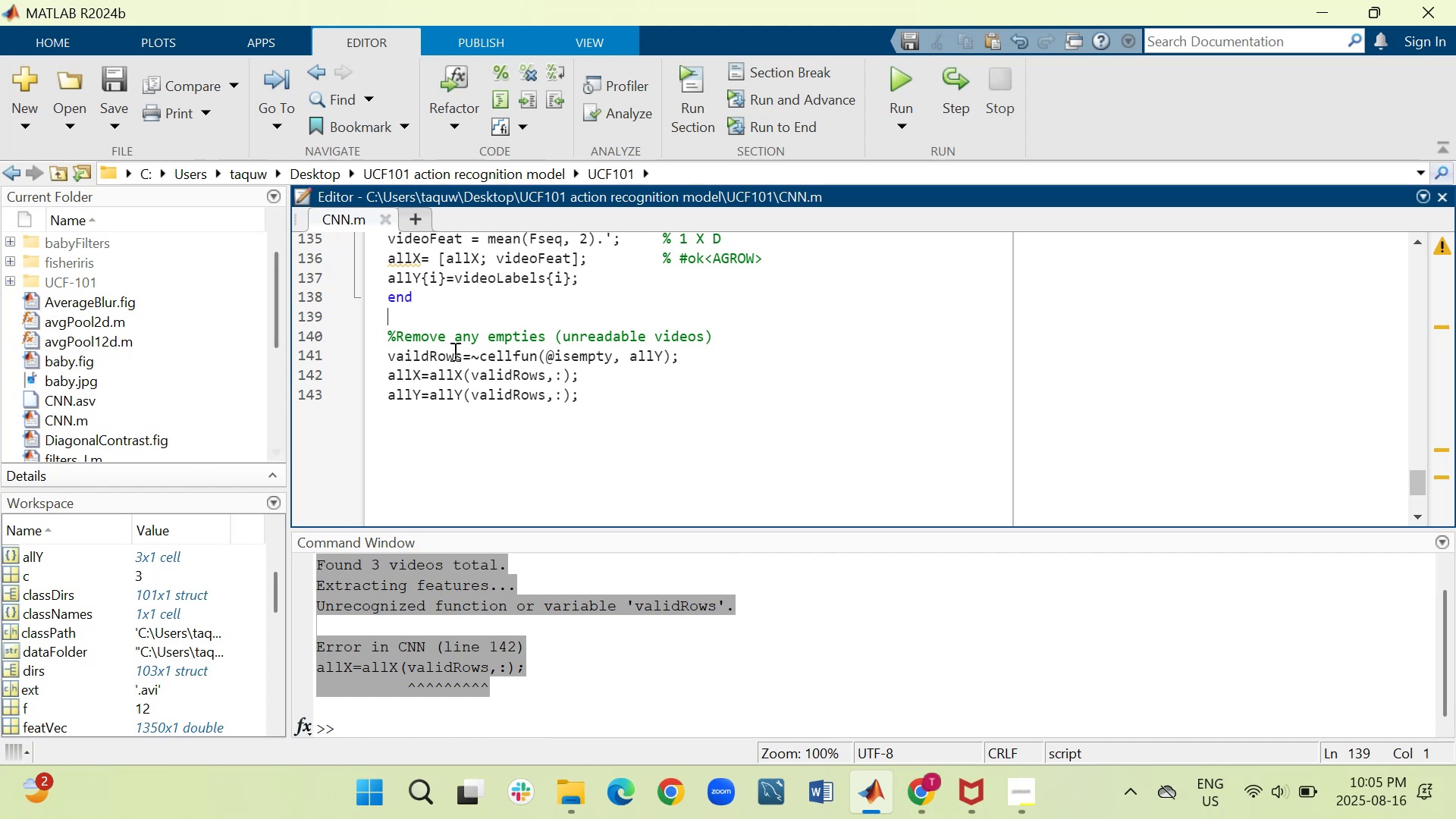 
scroll: coordinate [856, 520], scroll_direction: down, amount: 5.0
 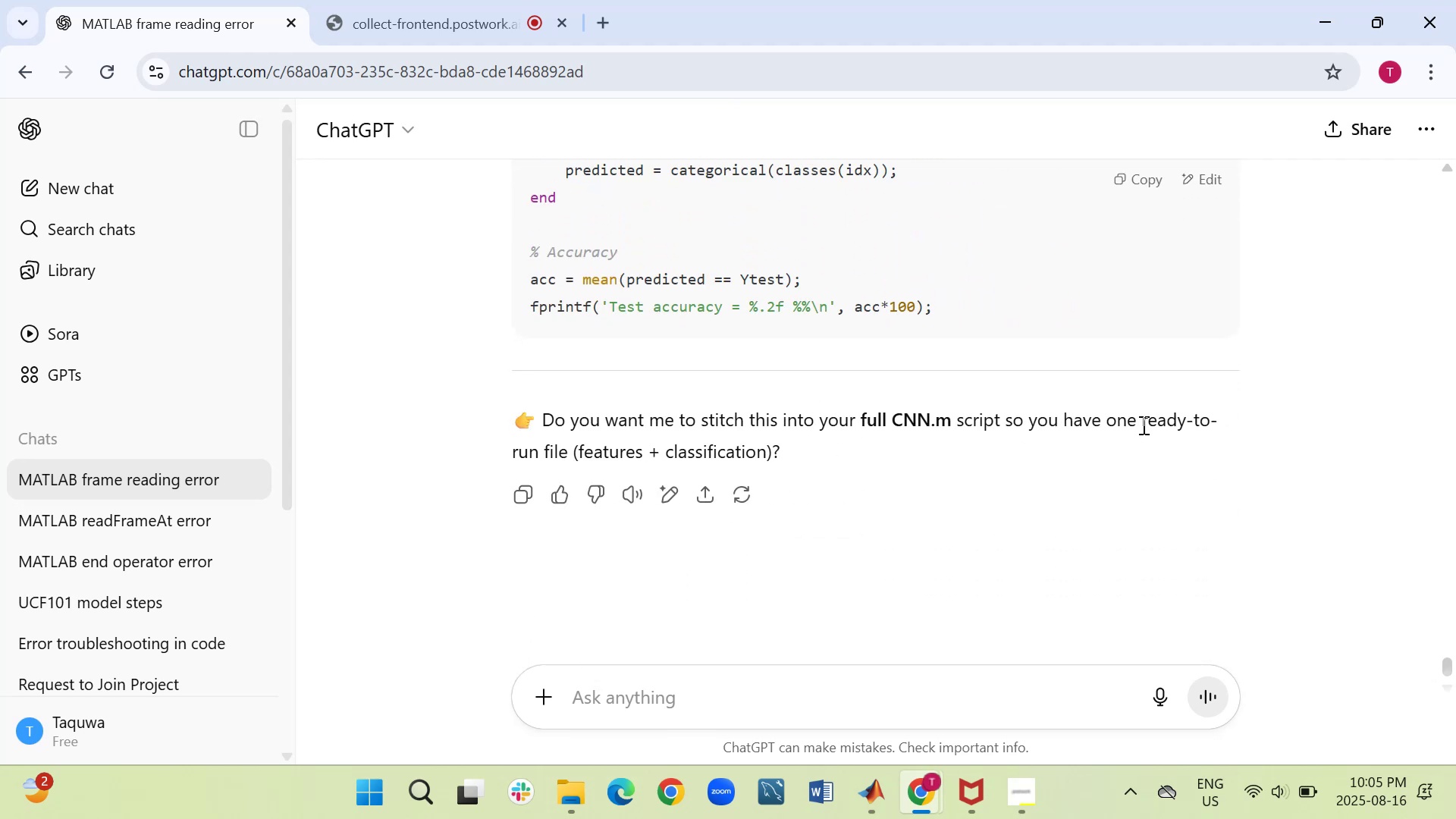 
wait(8.0)
 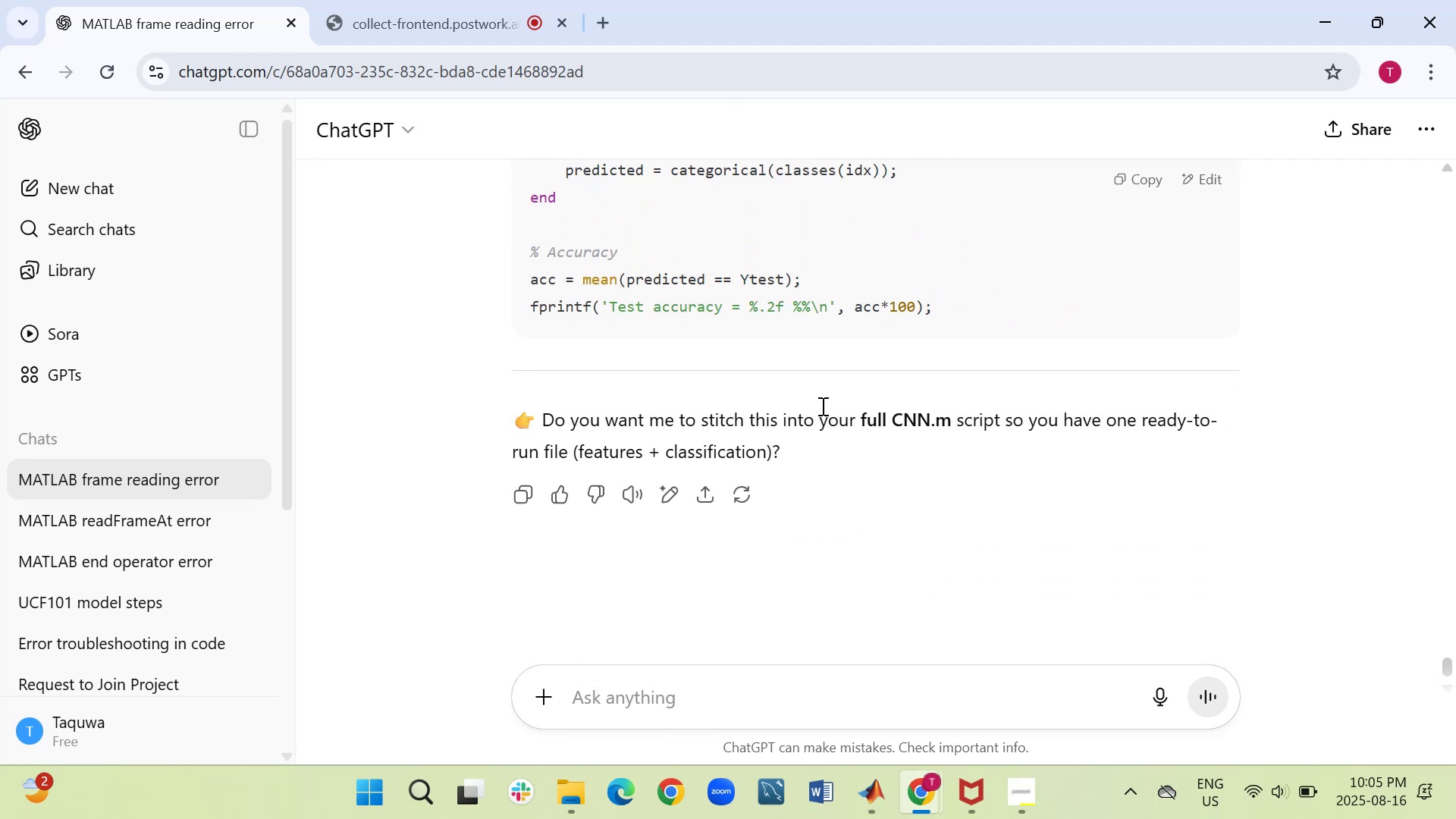 
scroll: coordinate [931, 374], scroll_direction: up, amount: 13.0
 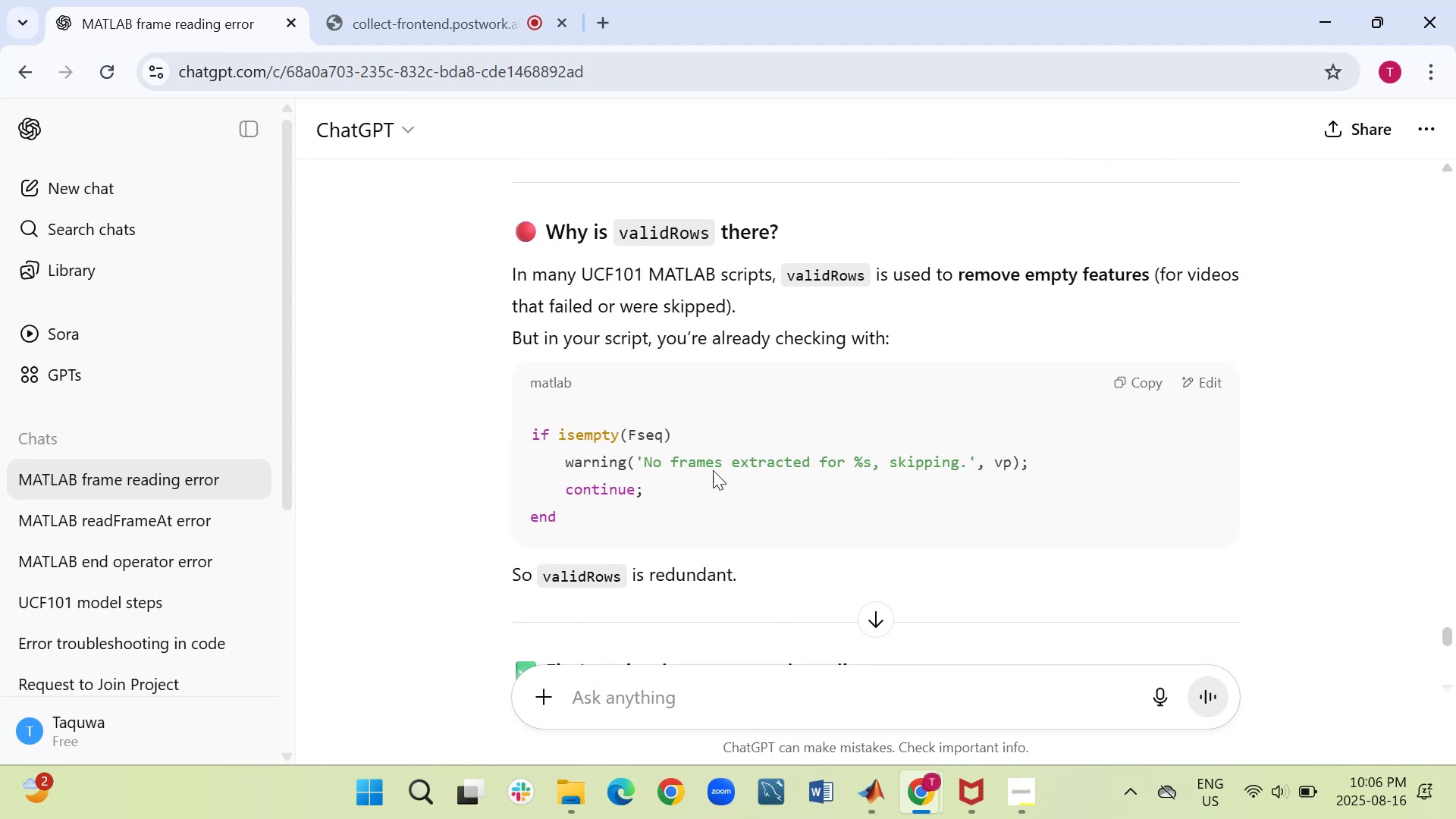 
wait(6.04)
 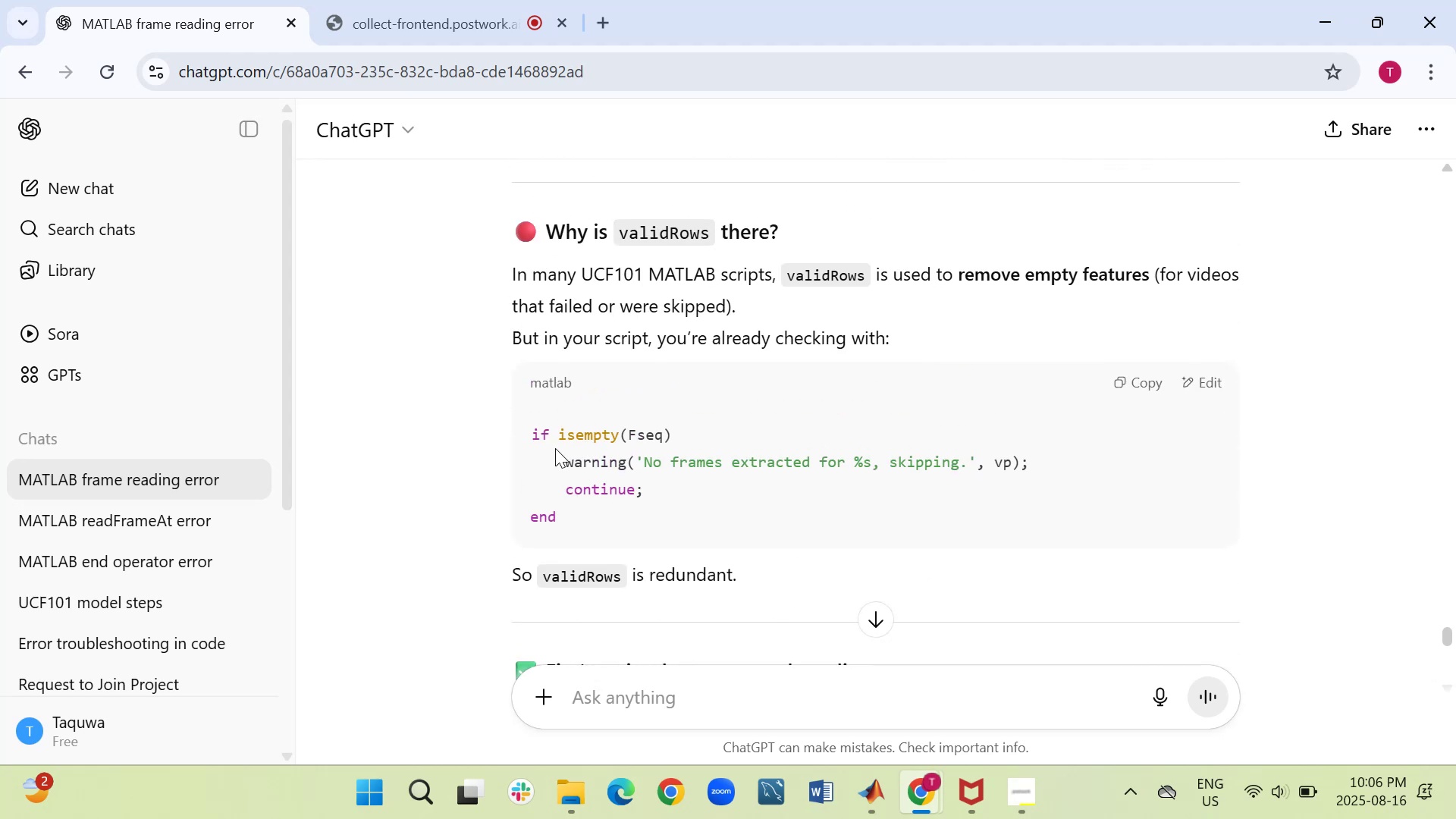 
scroll: coordinate [743, 454], scroll_direction: up, amount: 12.0
 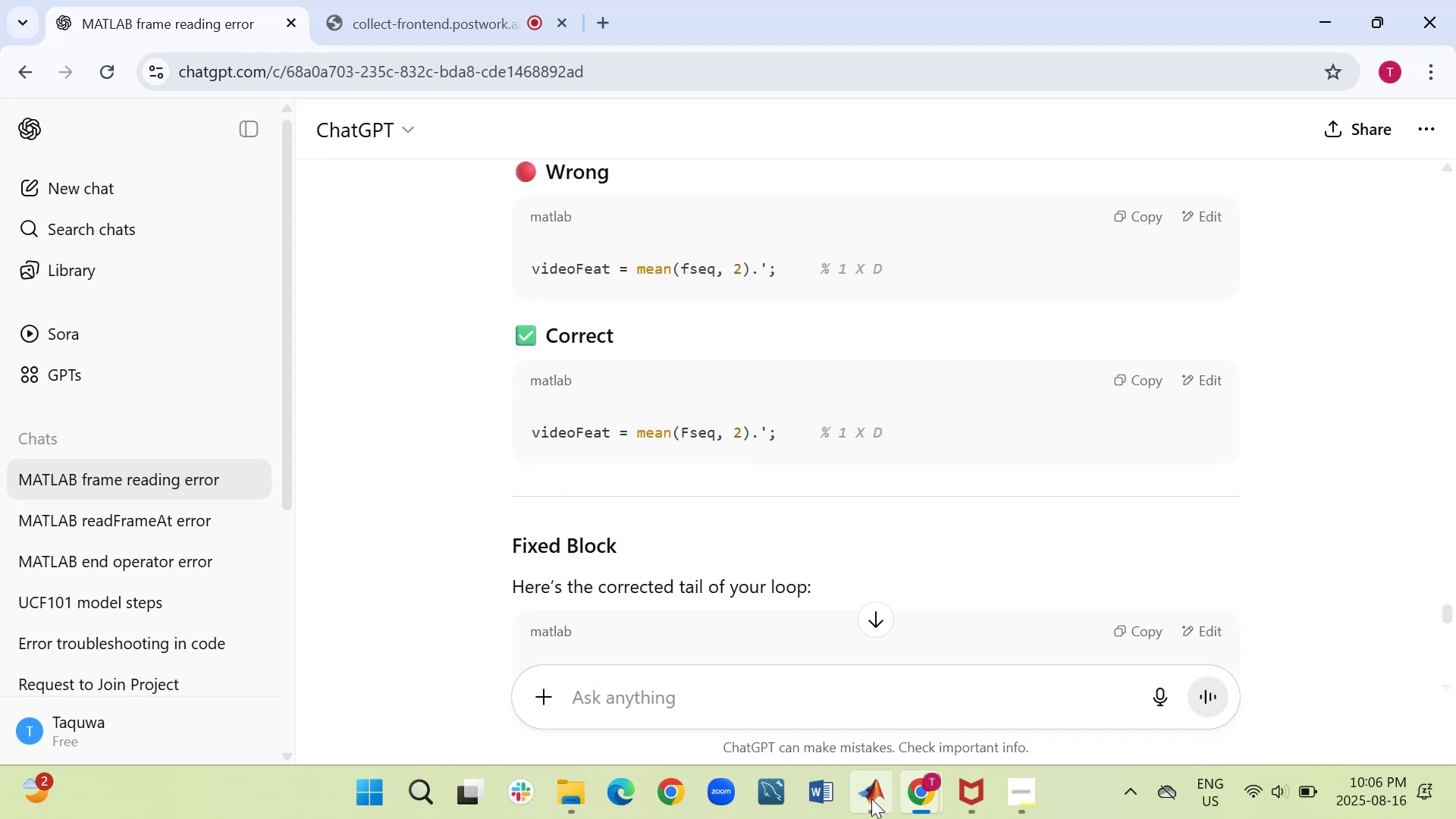 
wait(14.09)
 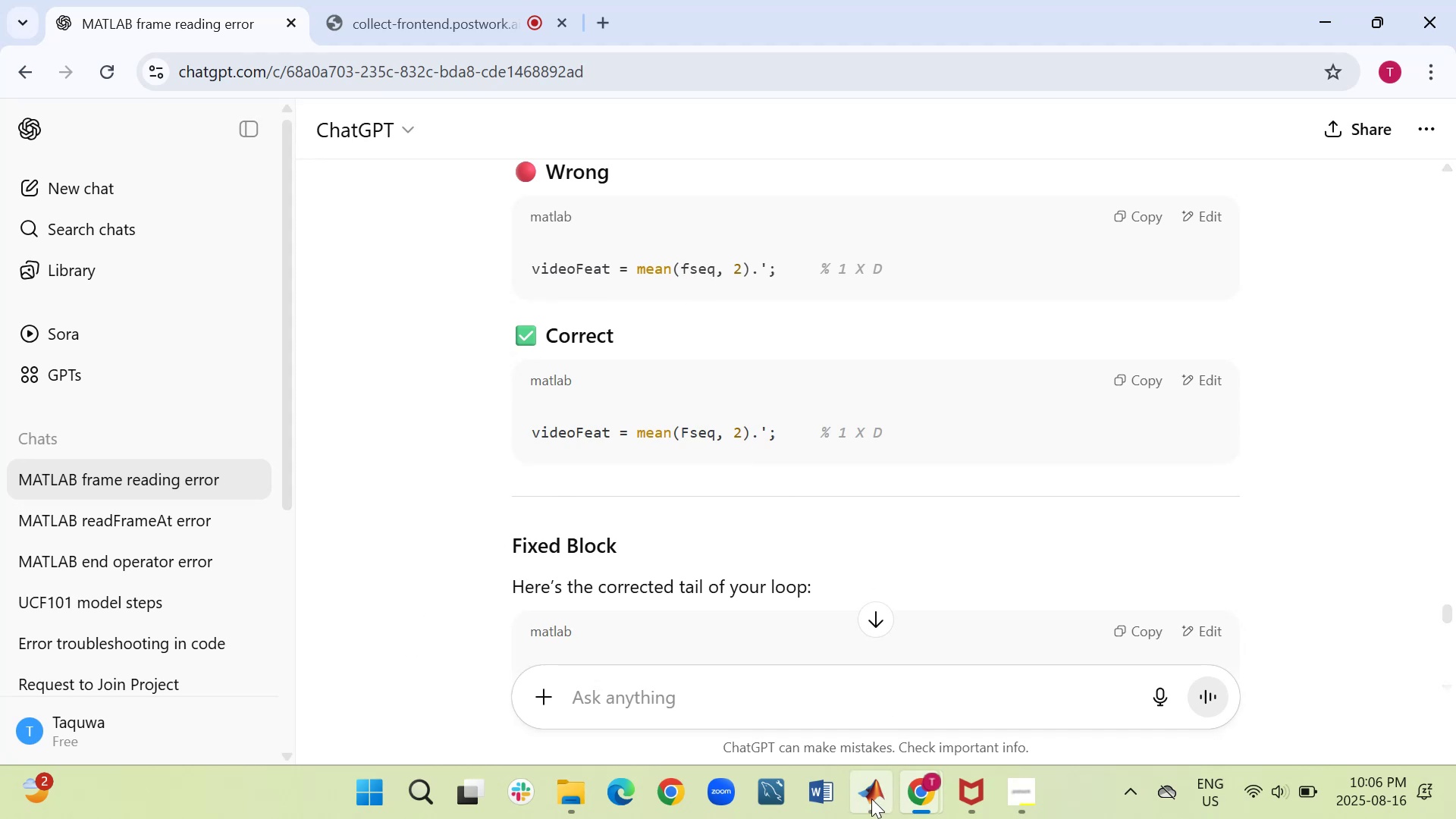 
left_click_drag(start_coordinate=[857, 529], to_coordinate=[864, 570])
 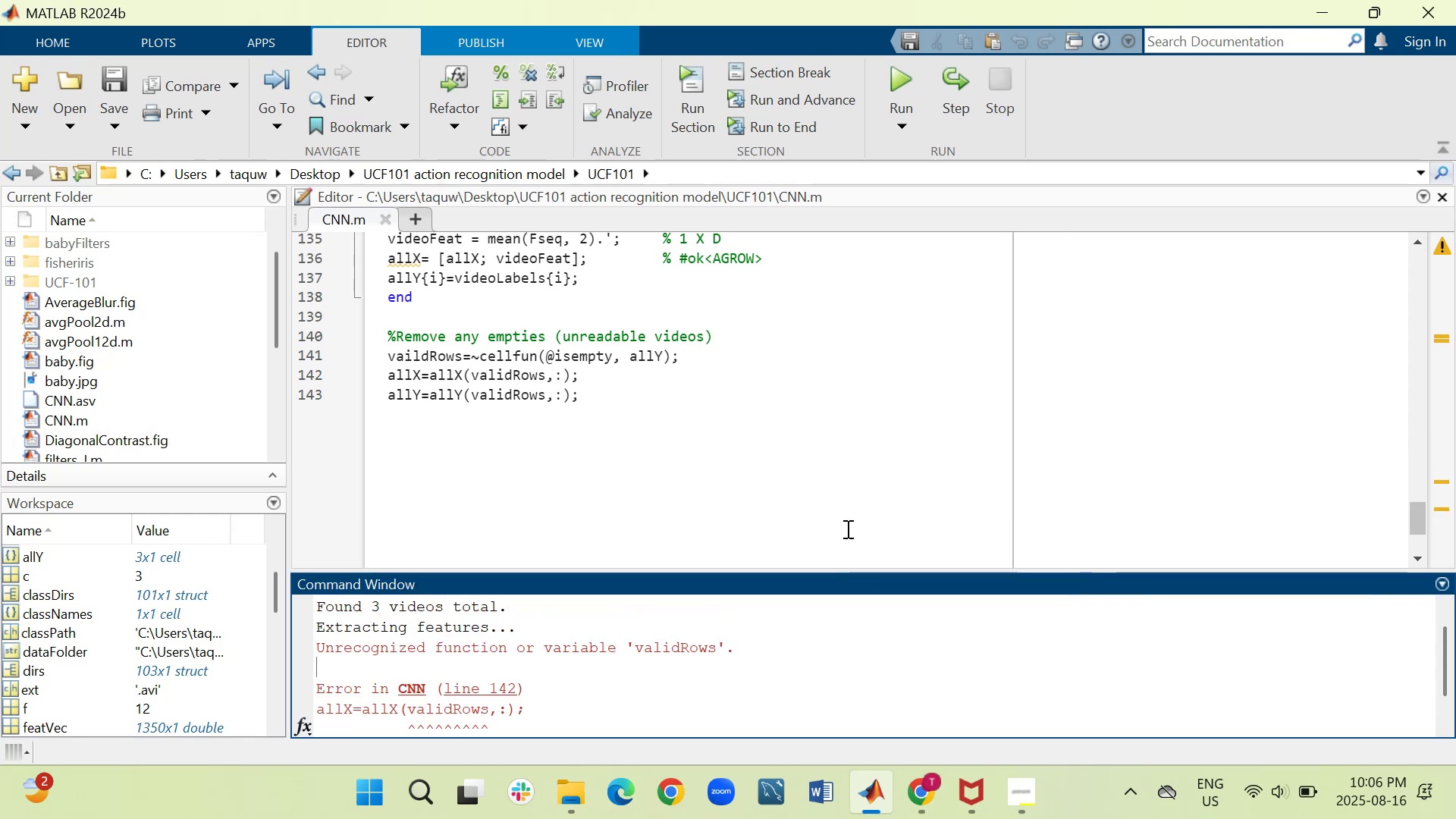 
scroll: coordinate [827, 401], scroll_direction: up, amount: 5.0
 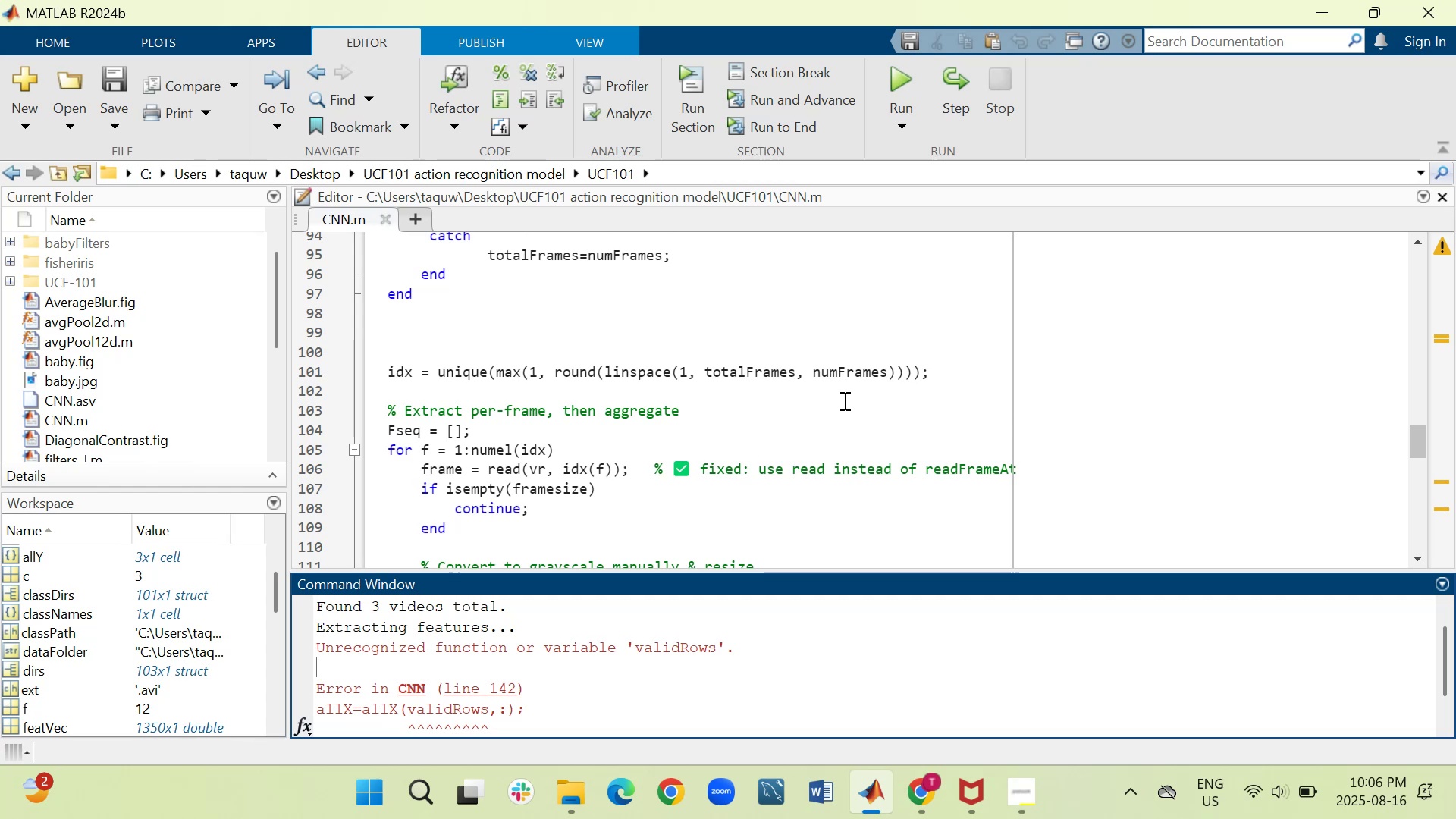 
scroll: coordinate [860, 405], scroll_direction: up, amount: 2.0
 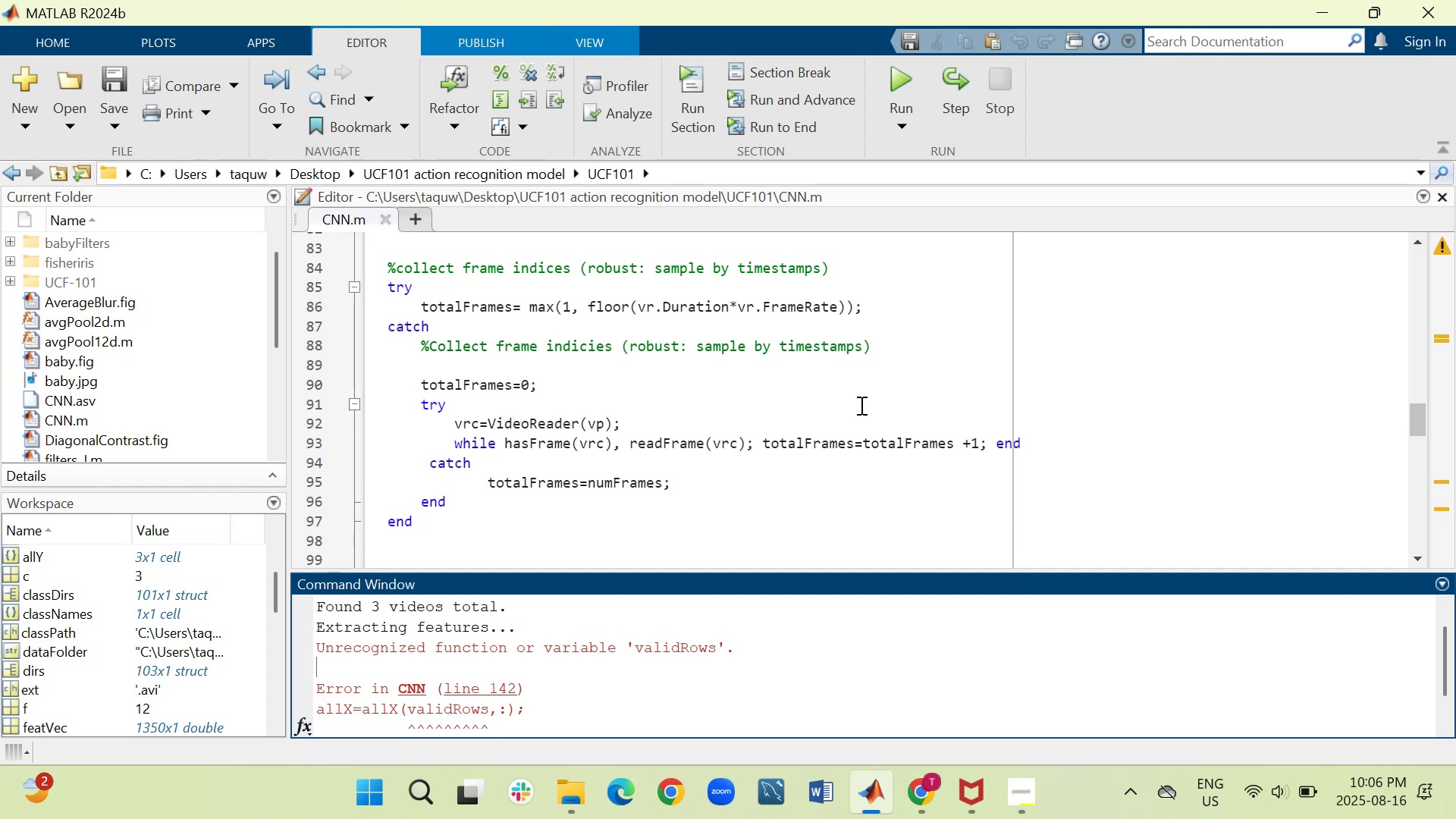 
wait(10.83)
 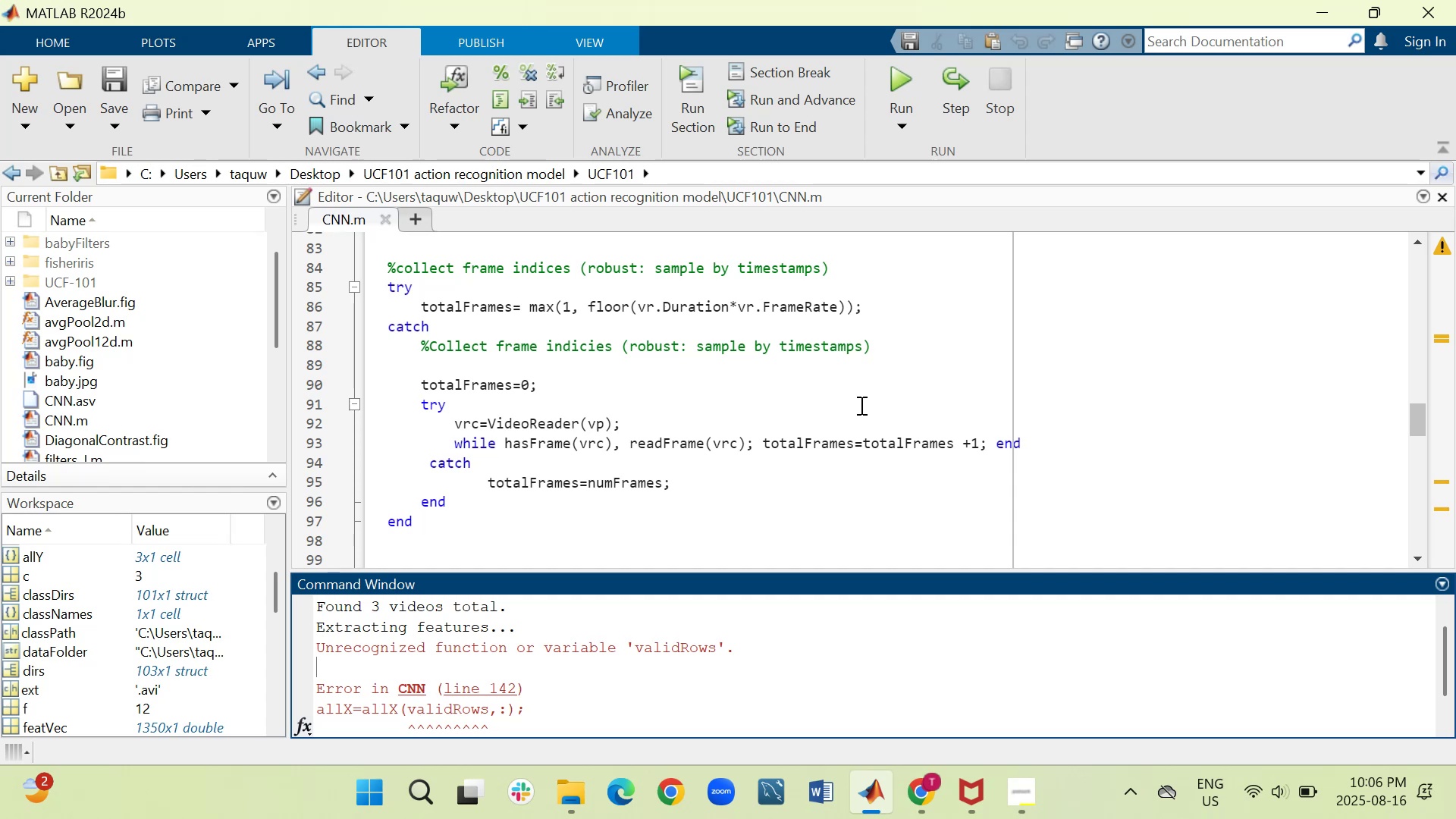 
left_click([898, 92])
 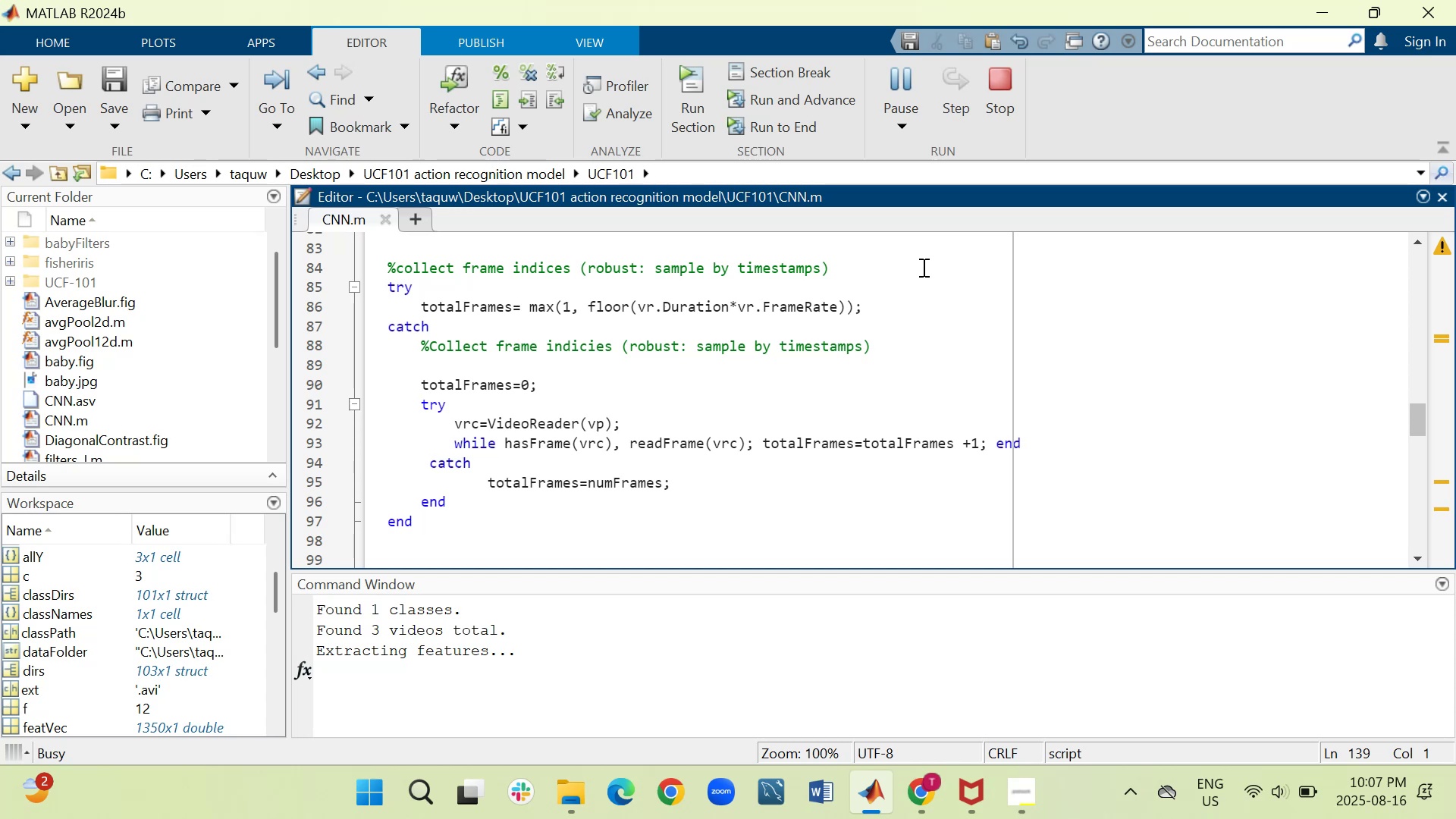 
wait(10.29)
 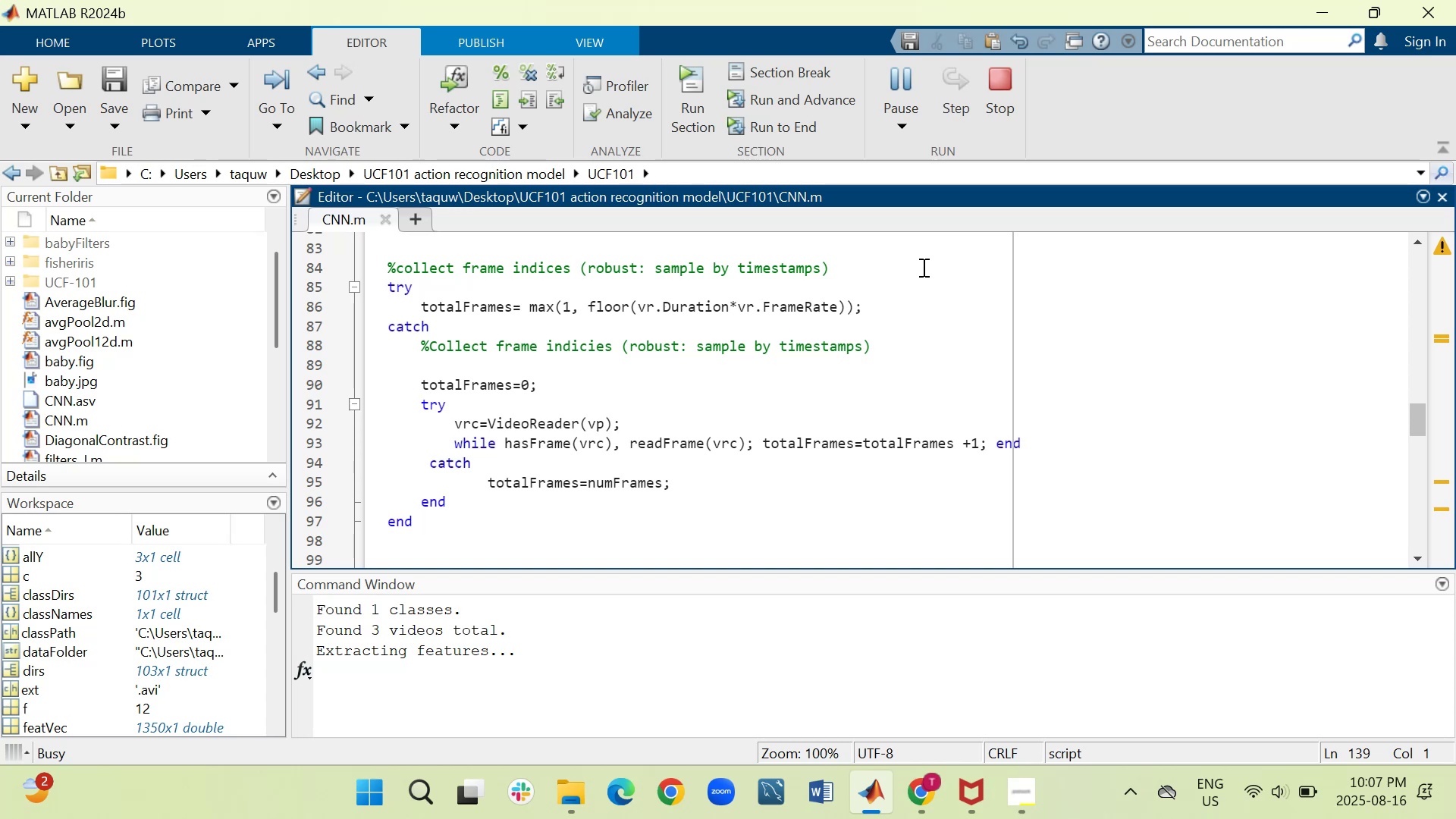 
scroll: coordinate [922, 268], scroll_direction: down, amount: 3.0
 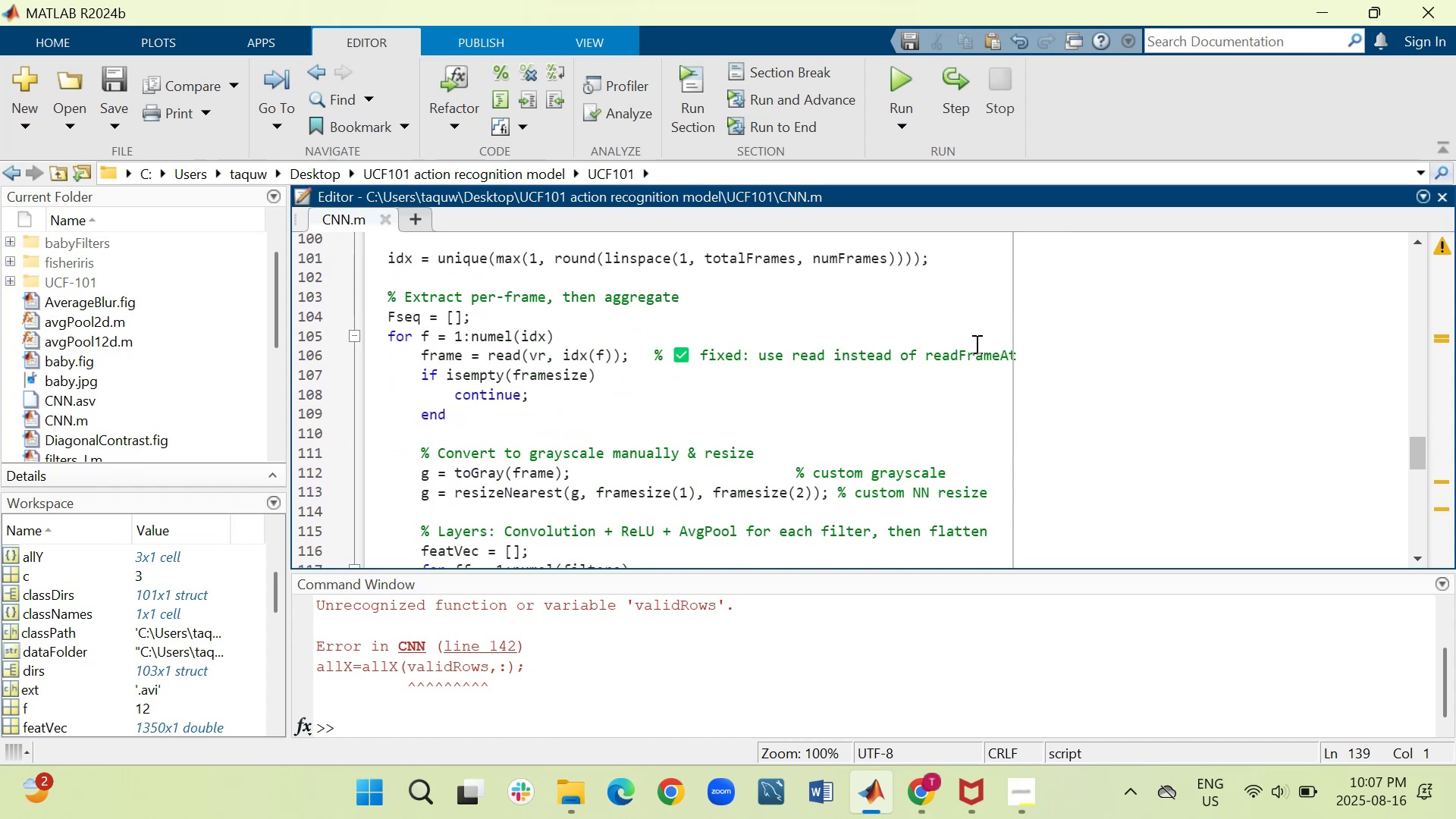 
wait(6.84)
 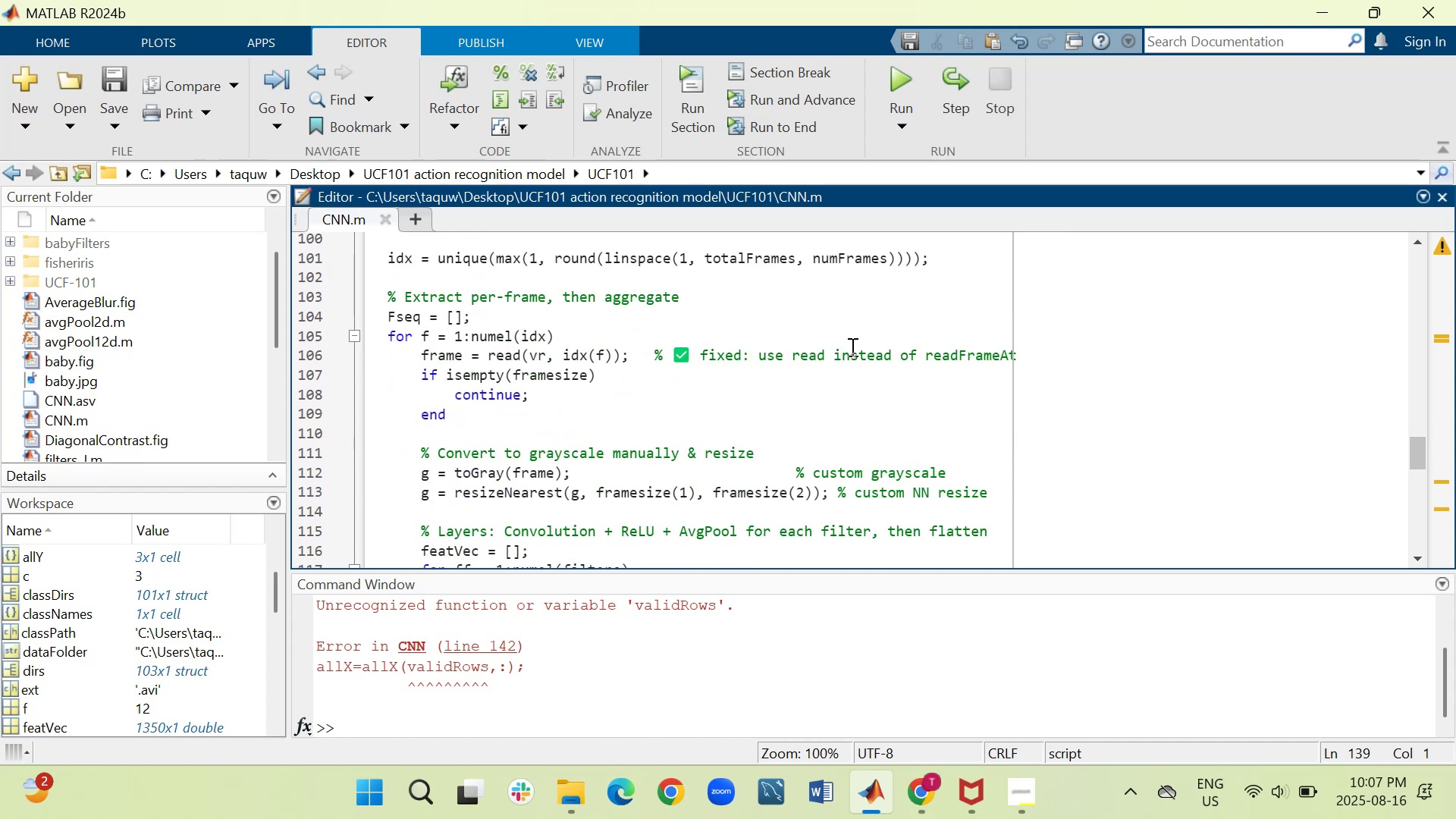 
scroll: coordinate [768, 477], scroll_direction: down, amount: 5.0
 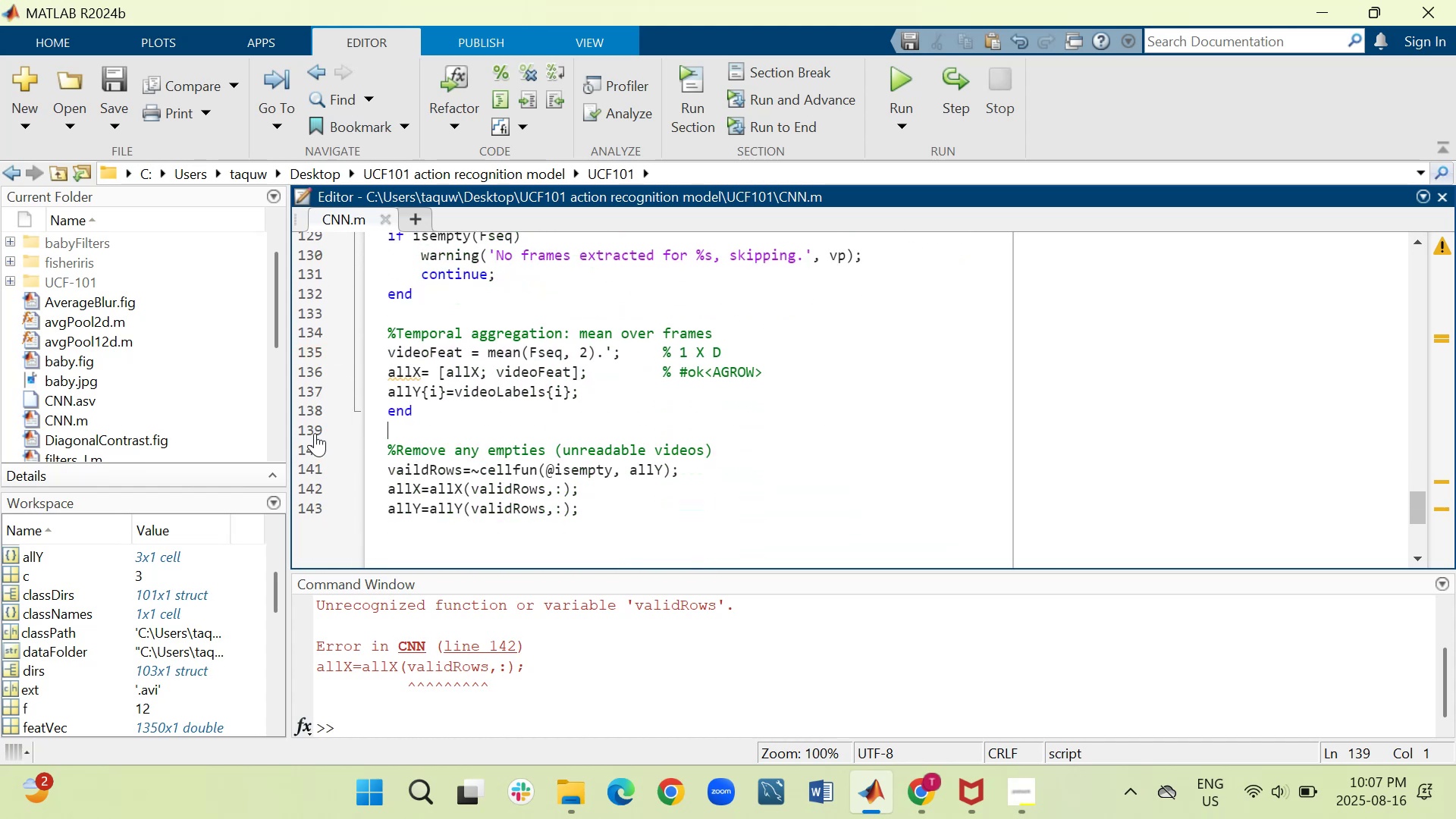 
wait(6.63)
 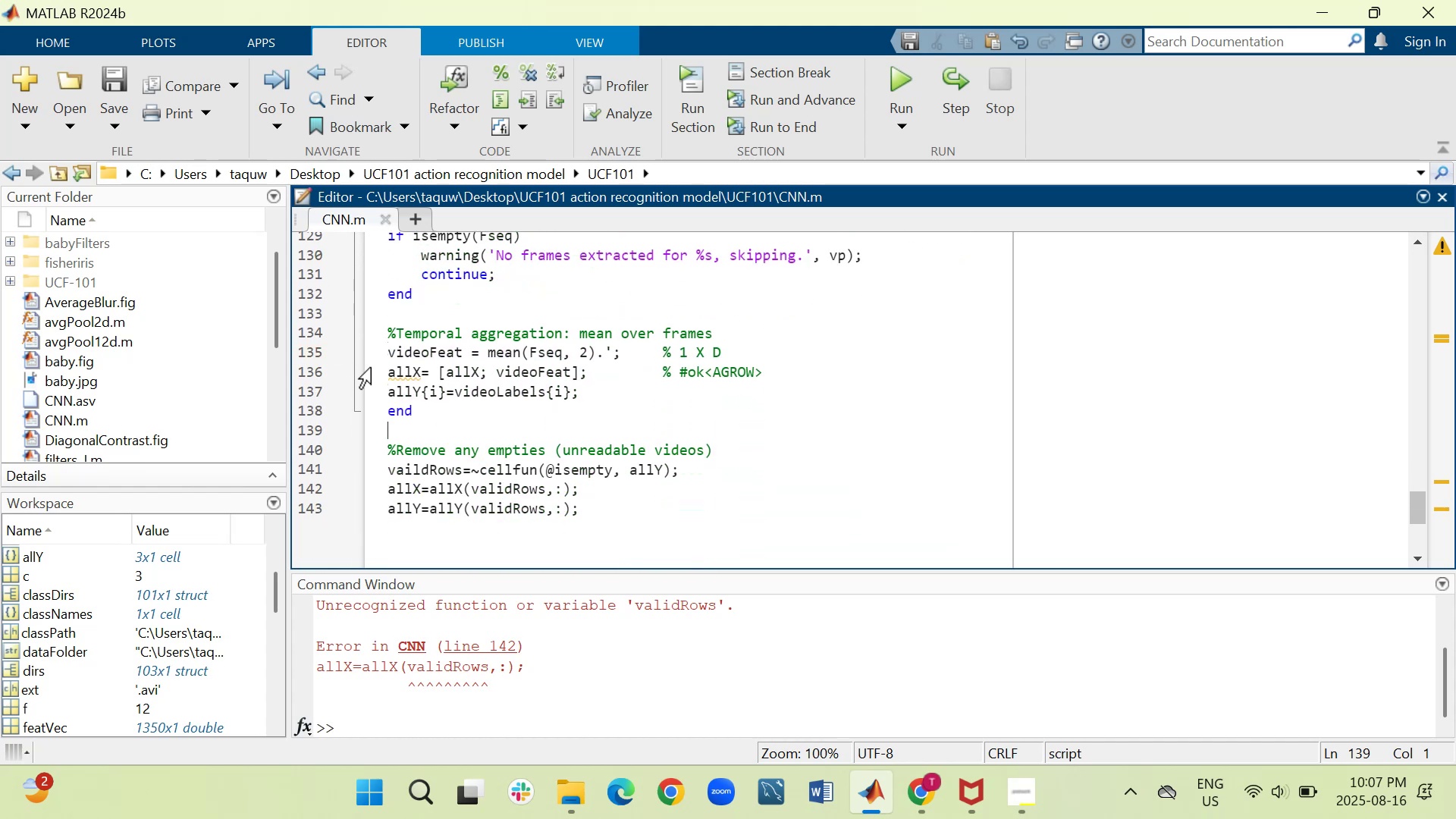 
left_click([317, 416])
 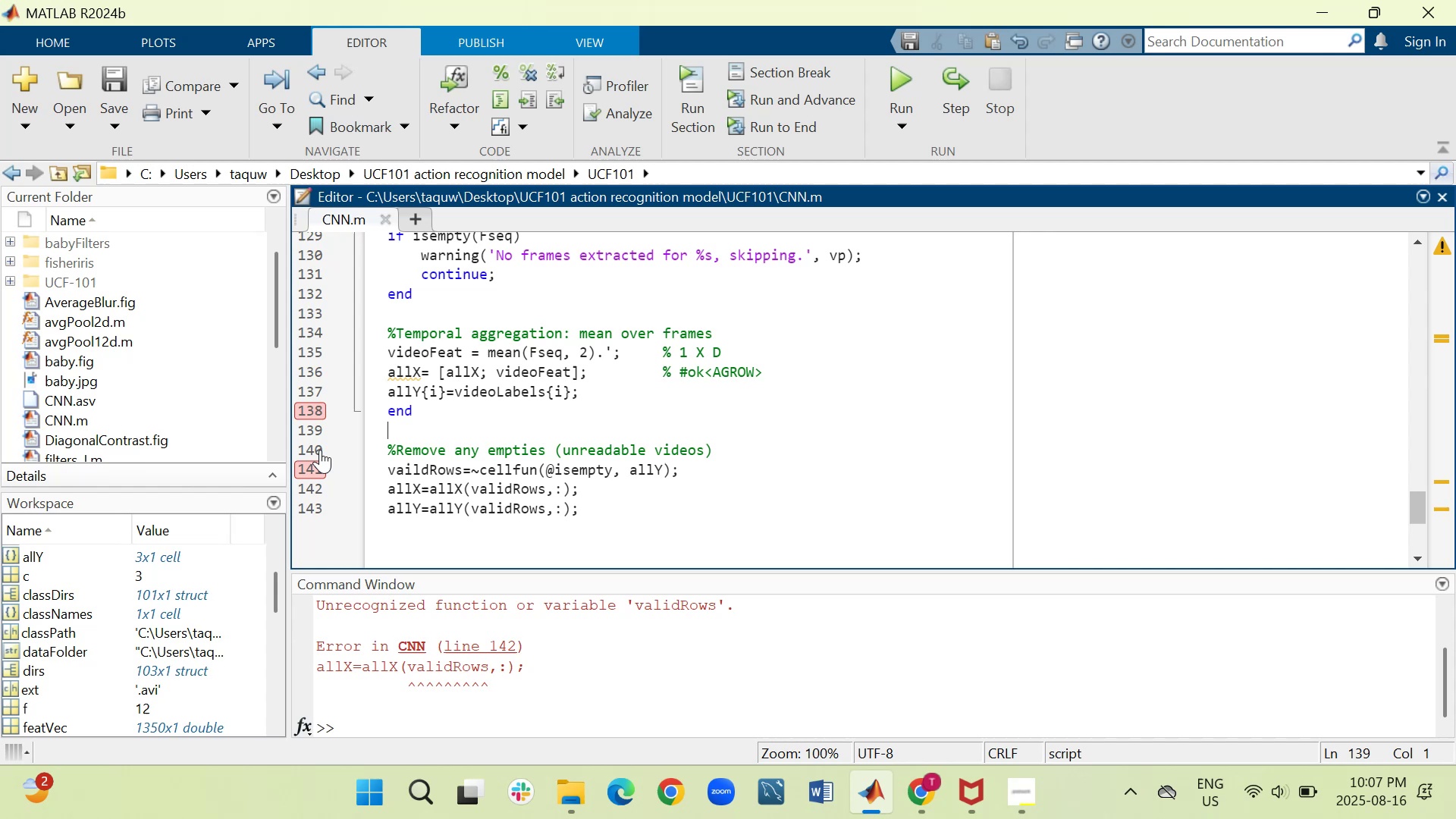 
left_click([312, 466])
 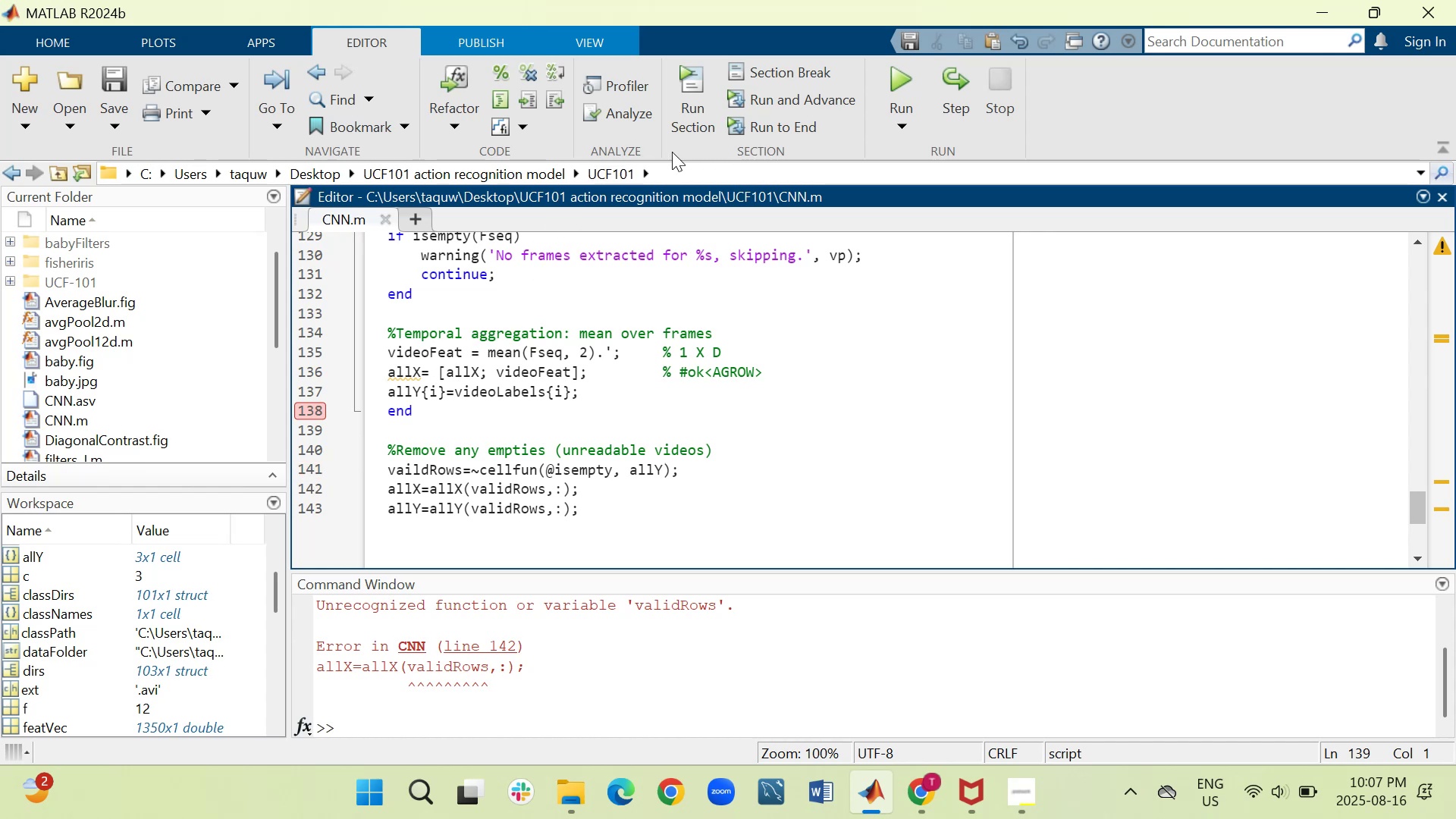 
wait(6.31)
 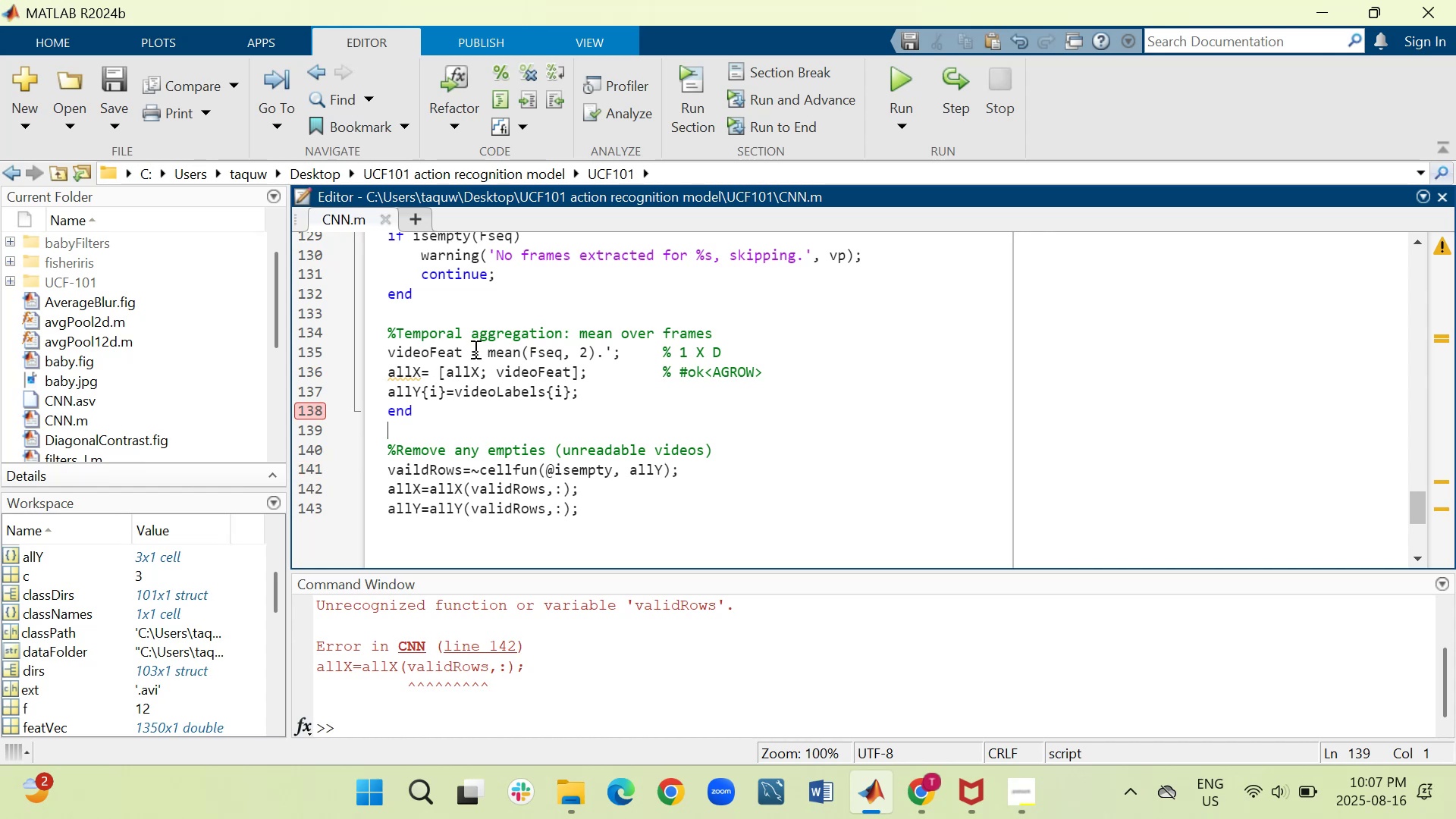 
left_click([903, 81])
 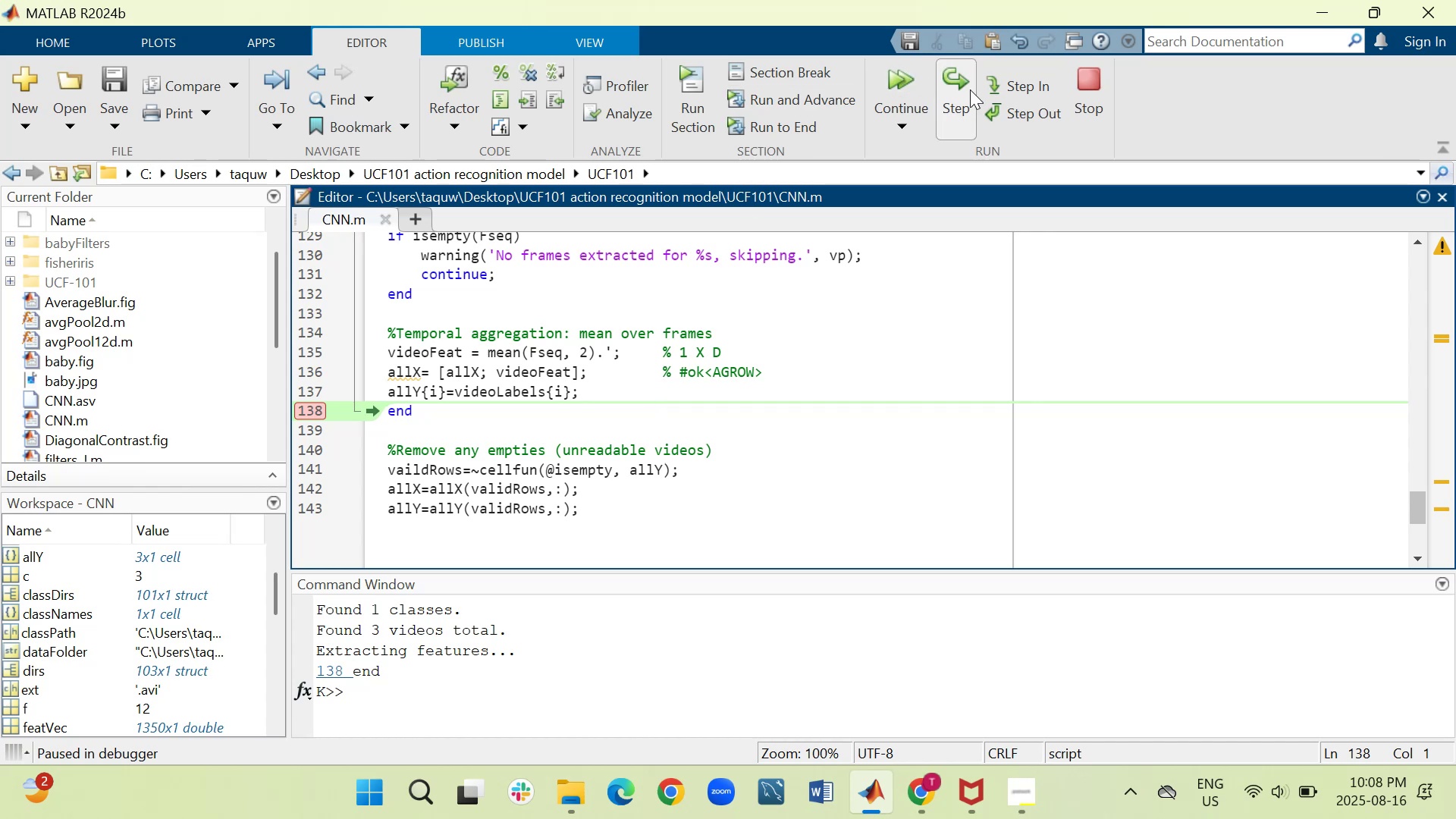 
wait(25.04)
 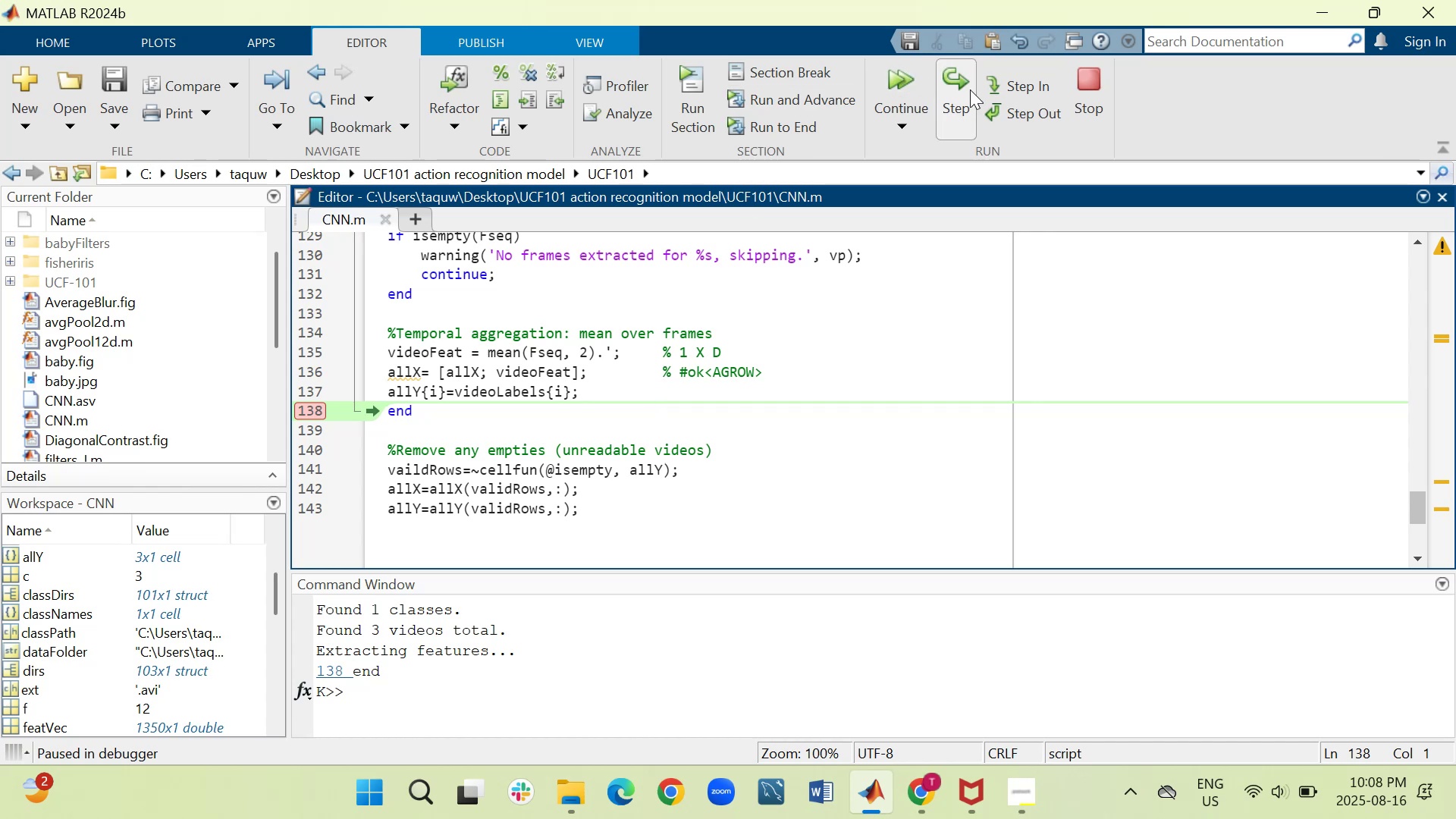 
left_click_drag(start_coordinate=[148, 491], to_coordinate=[161, 400])
 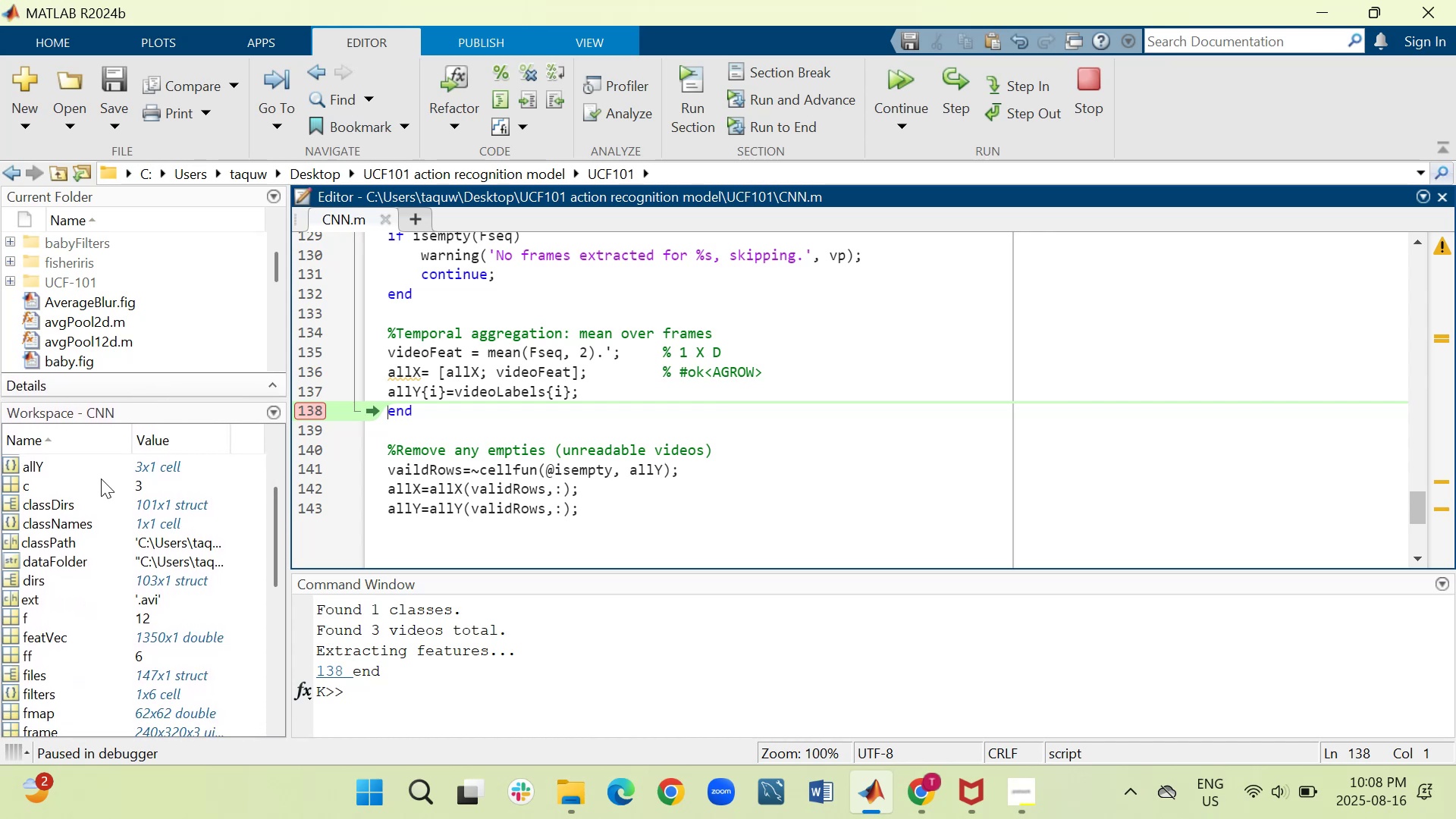 
mouse_move([127, 496])
 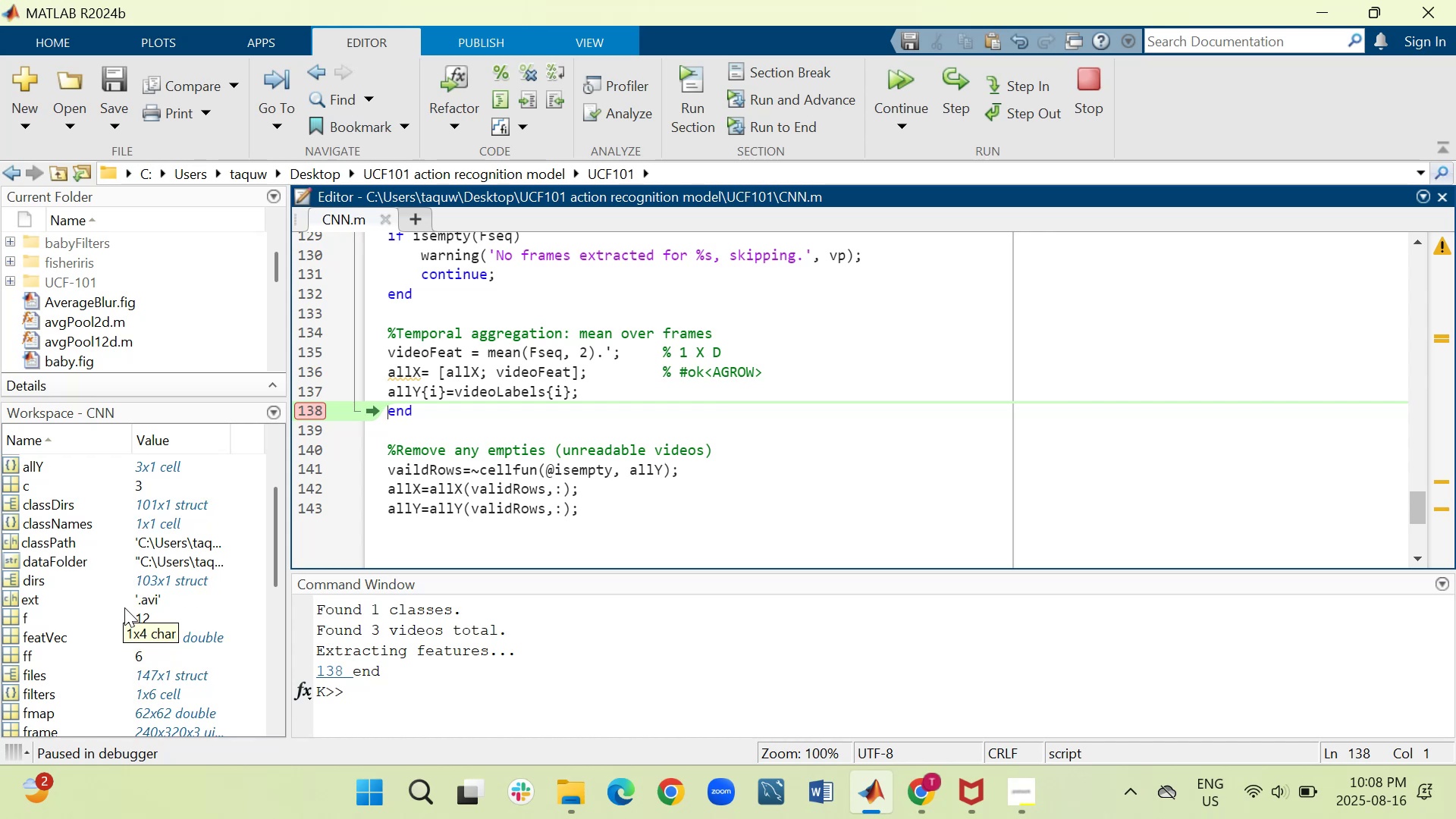 
wait(15.16)
 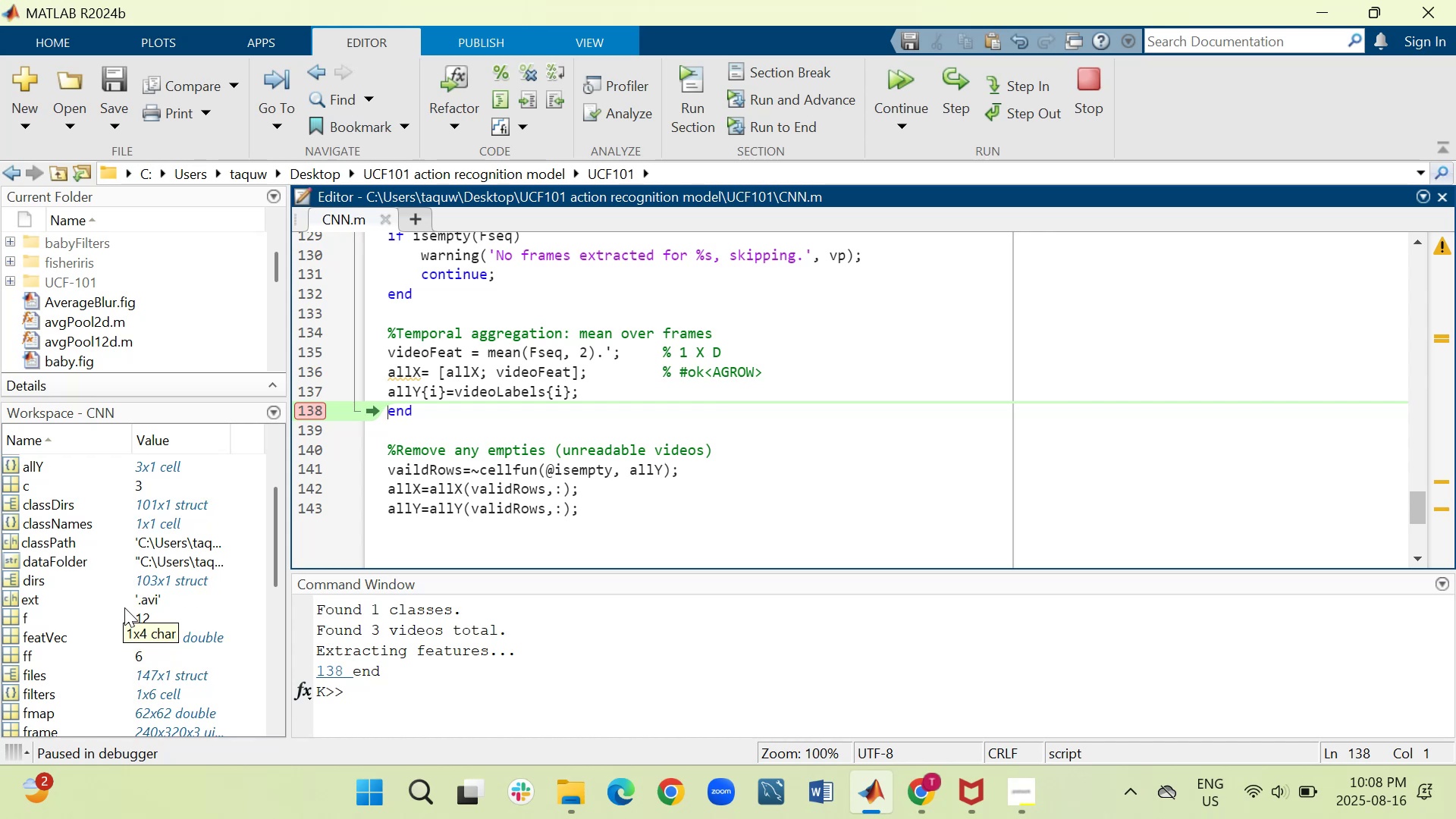 
scroll: coordinate [127, 607], scroll_direction: down, amount: 1.0
 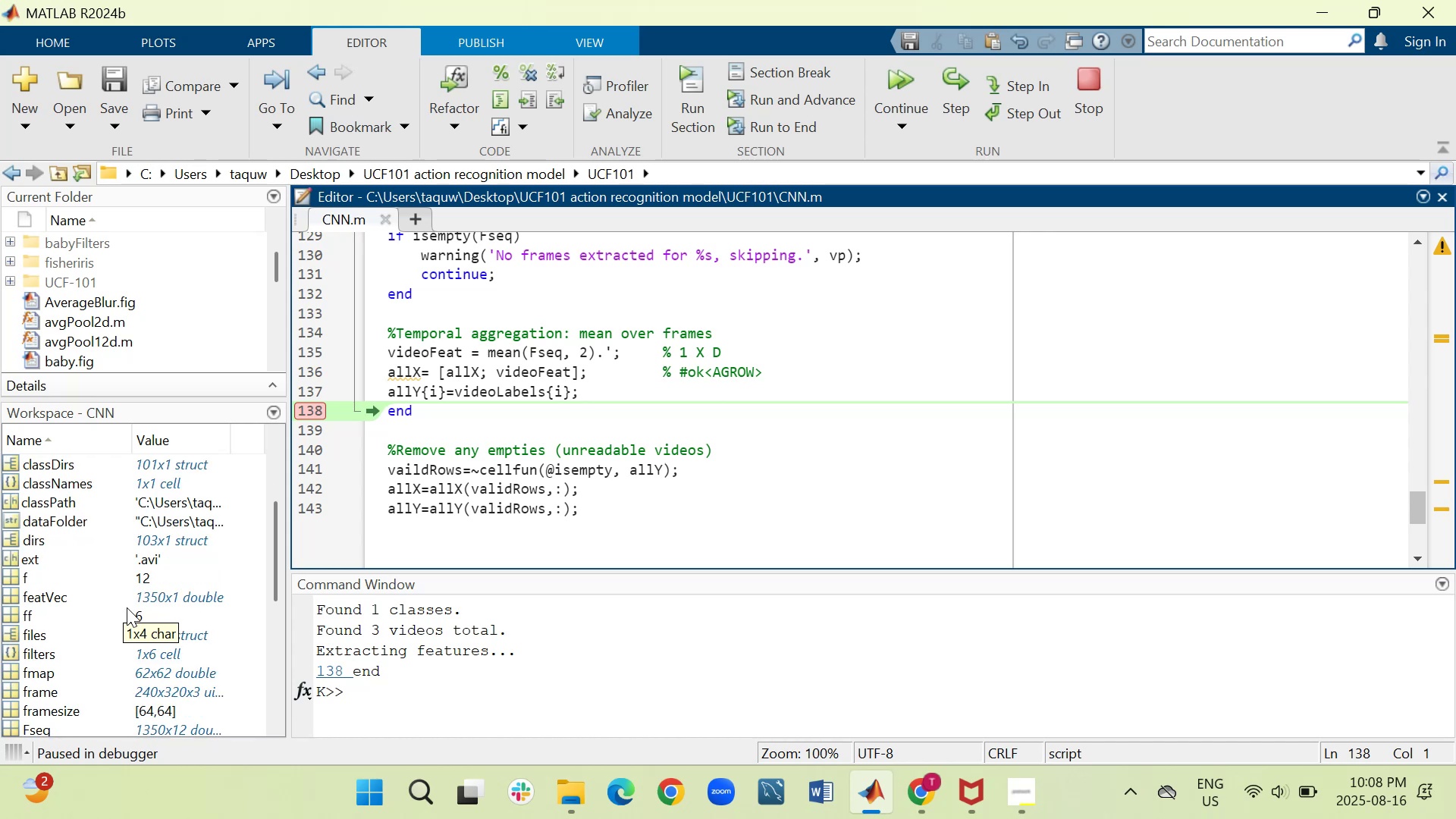 
wait(10.29)
 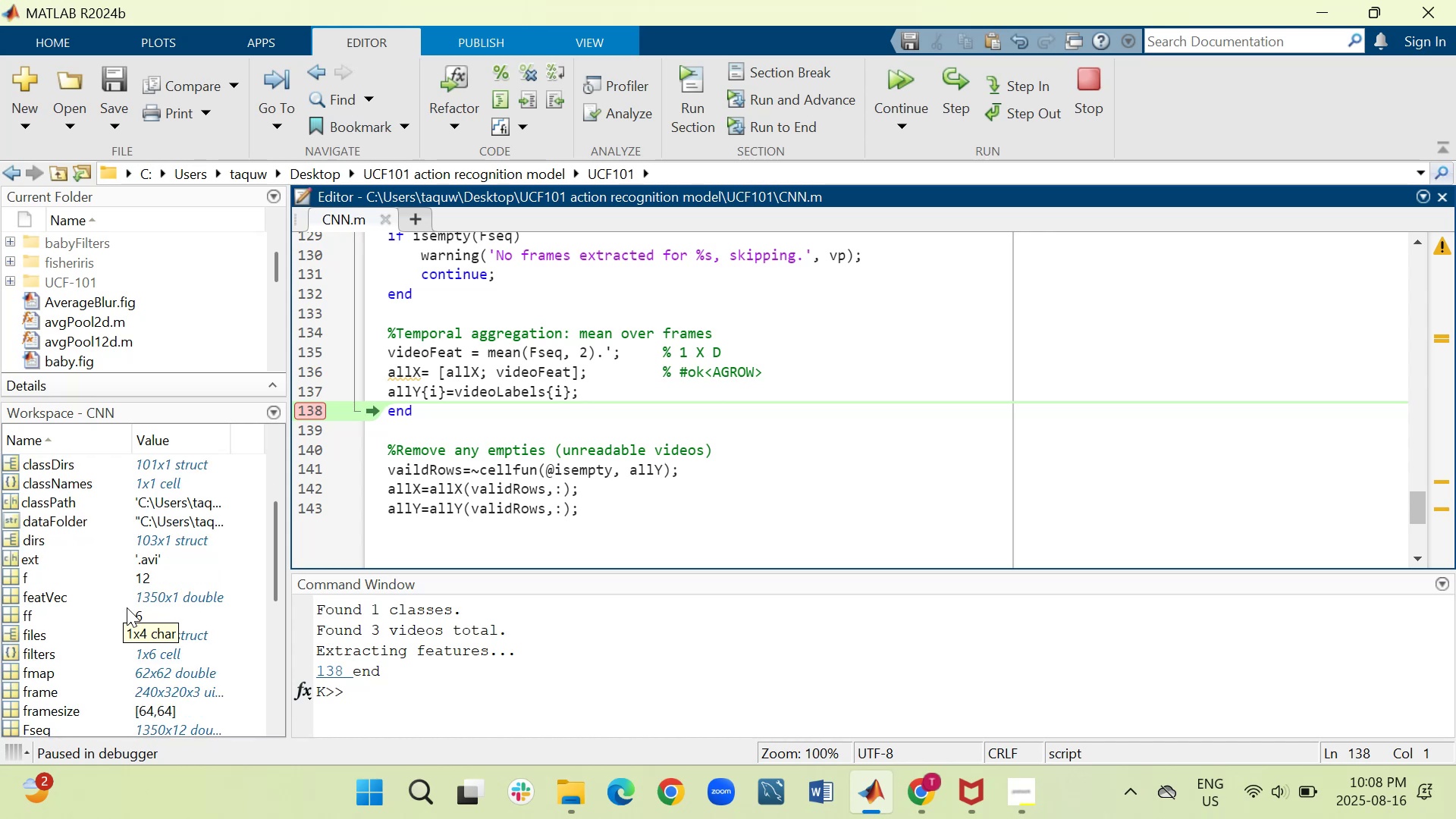 
scroll: coordinate [127, 607], scroll_direction: down, amount: 2.0
 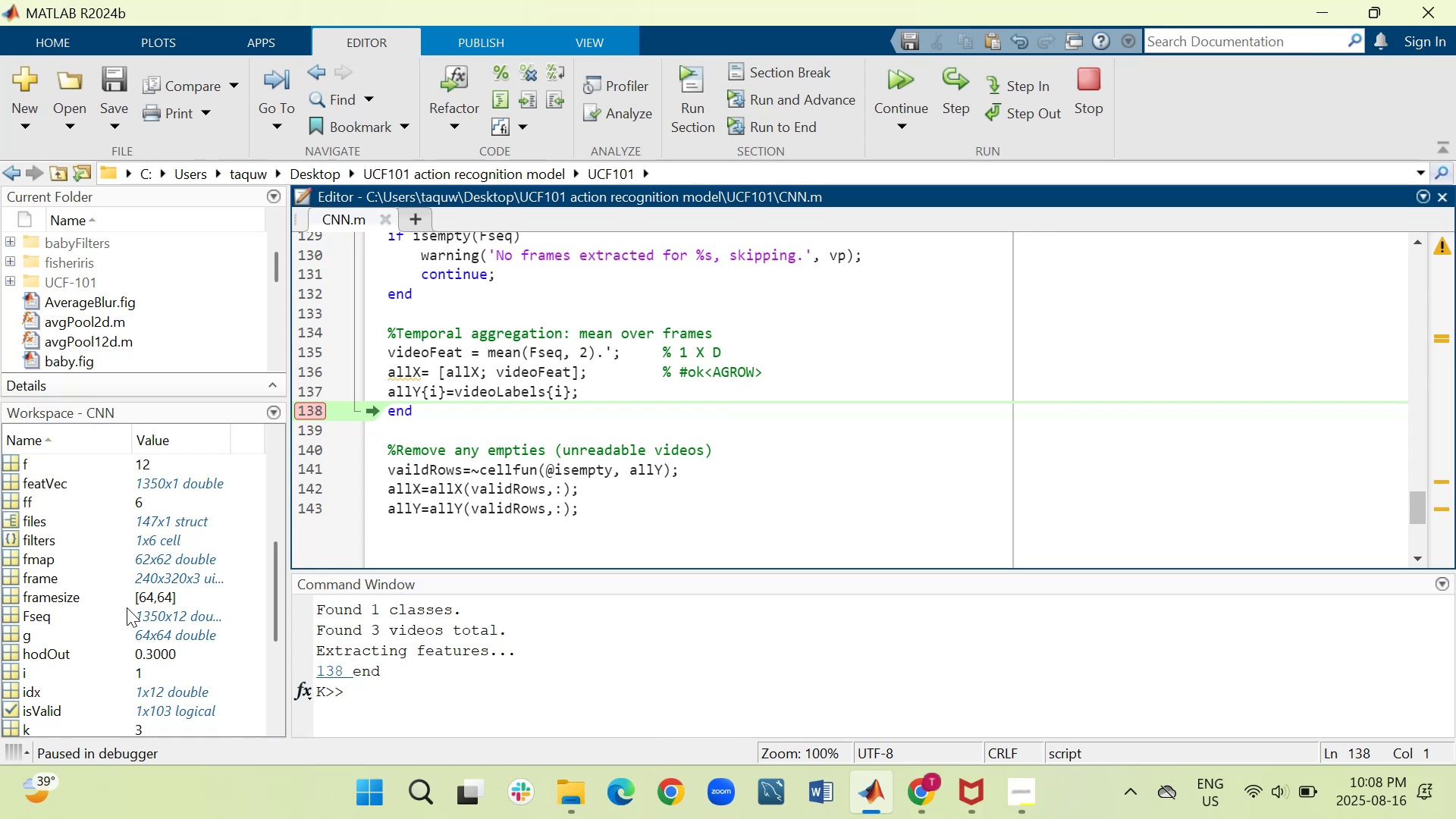 
wait(8.71)
 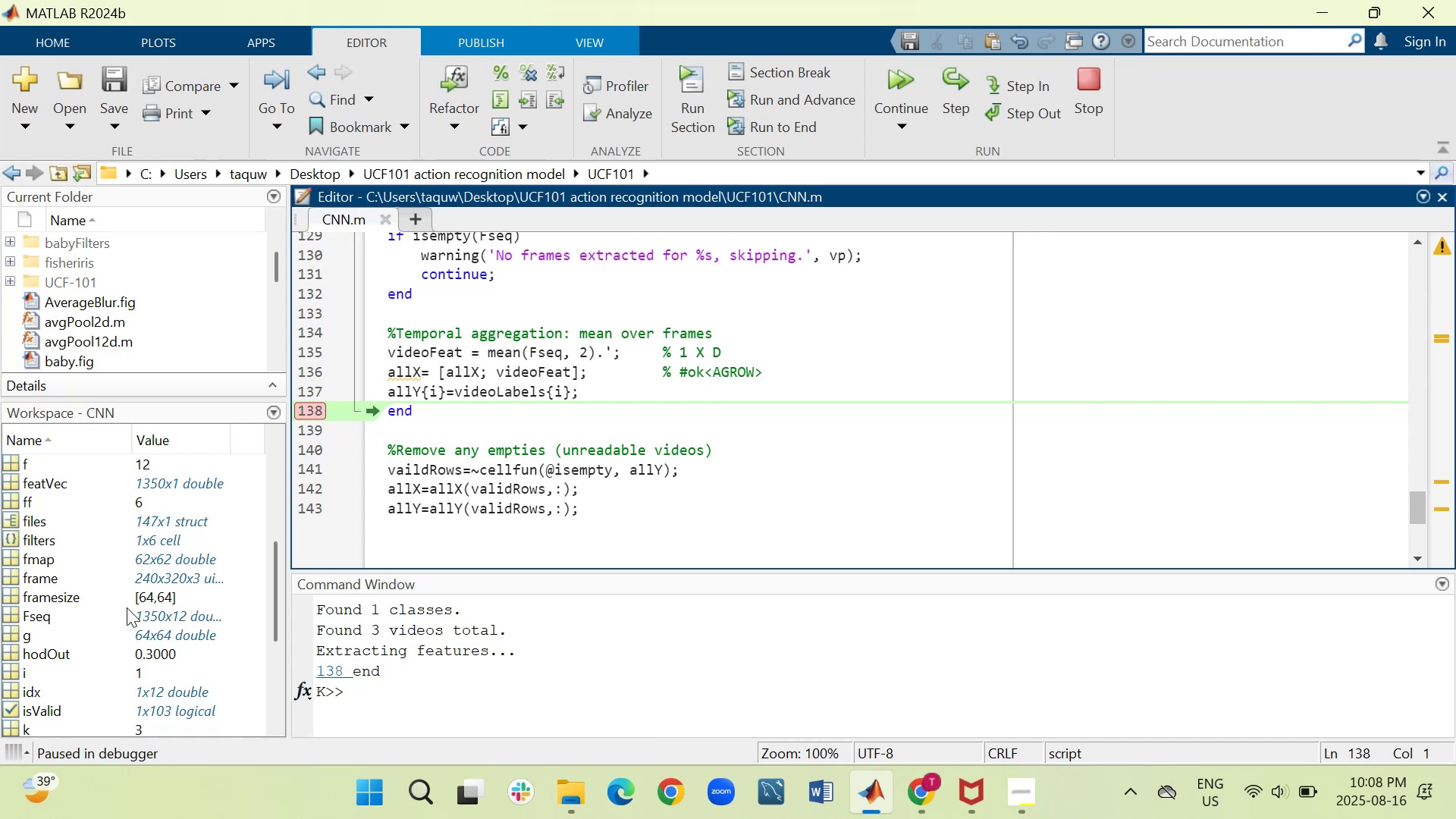 
scroll: coordinate [127, 607], scroll_direction: down, amount: 1.0
 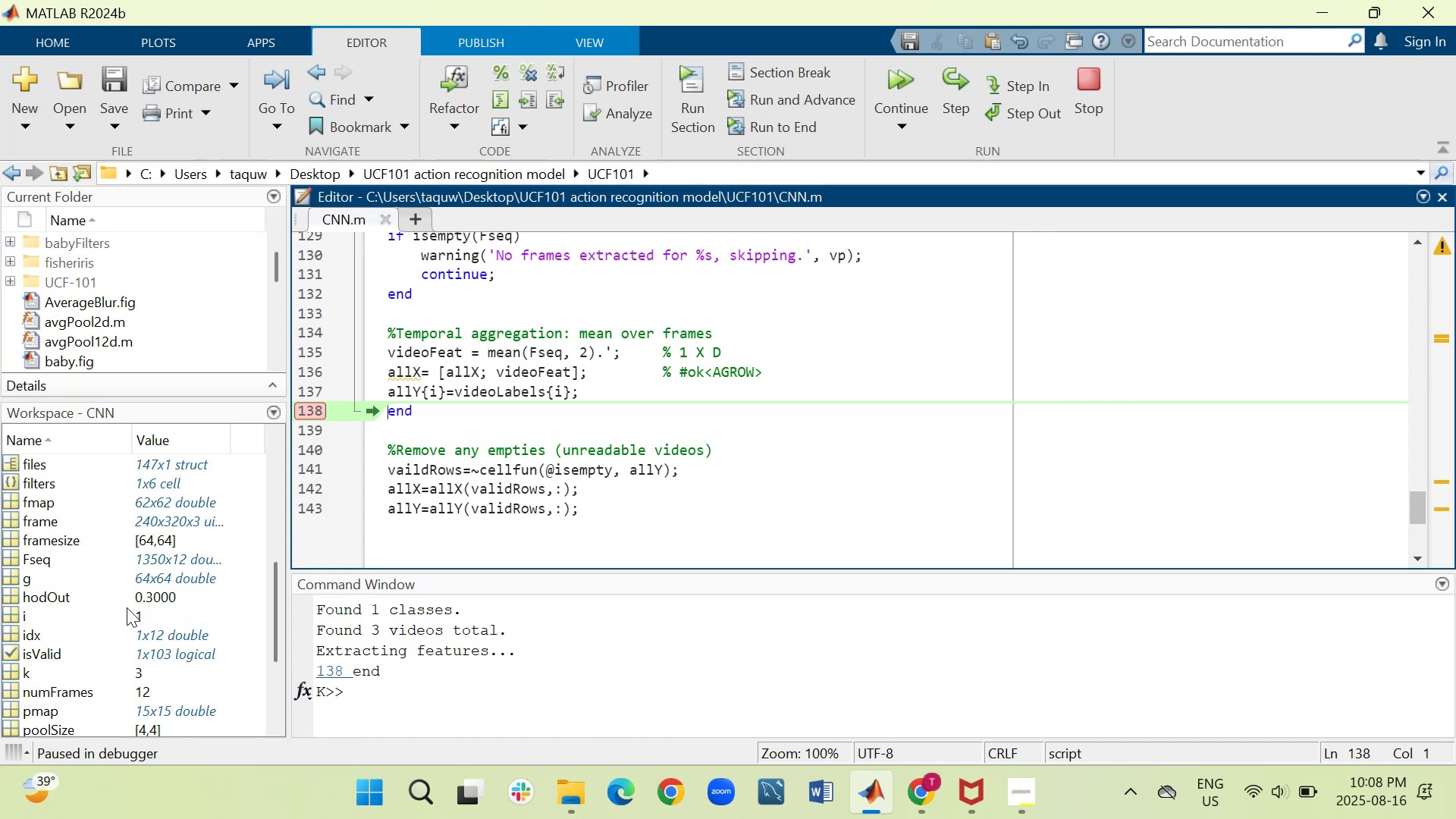 
wait(5.98)
 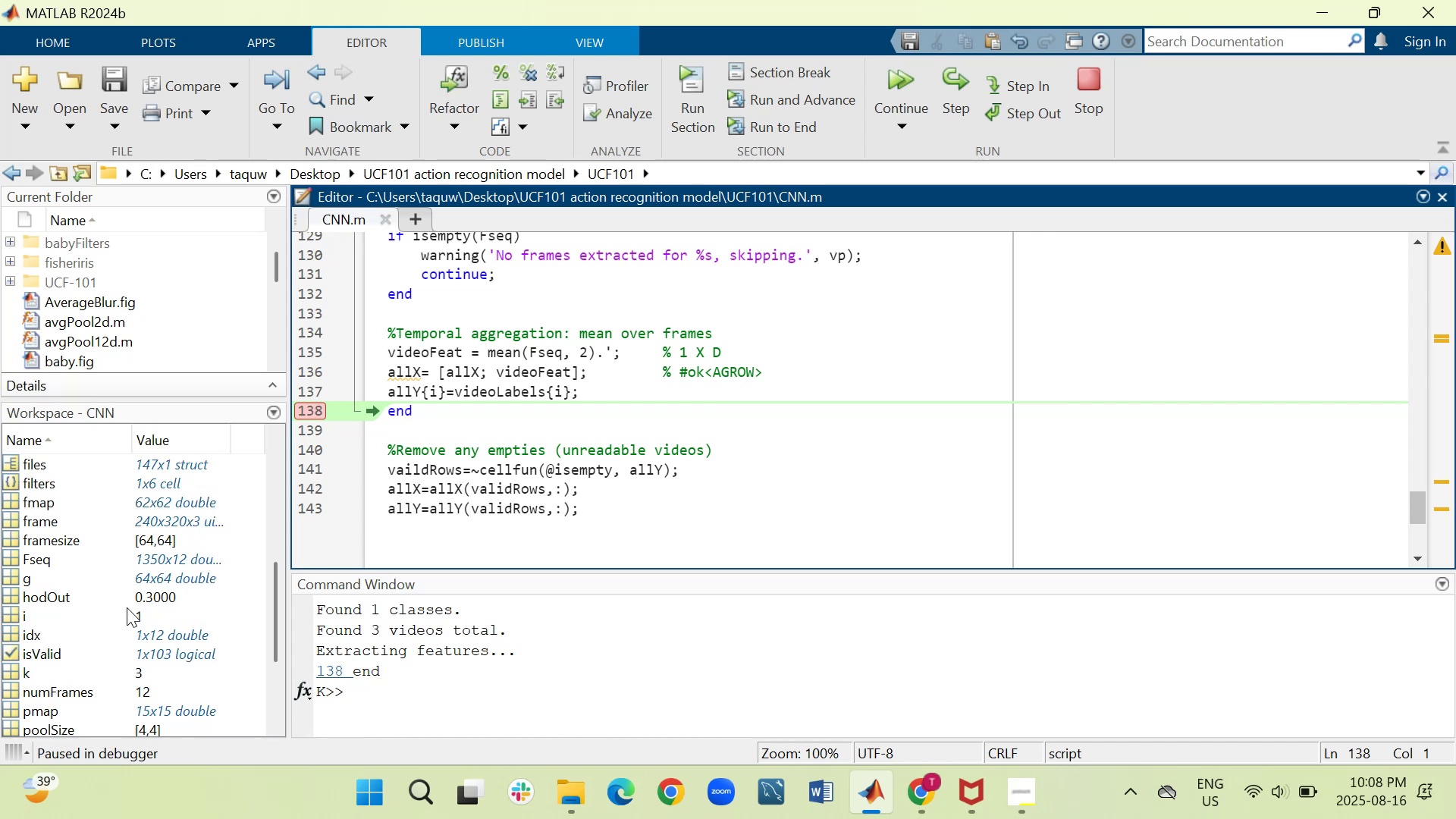 
scroll: coordinate [127, 607], scroll_direction: down, amount: 1.0
 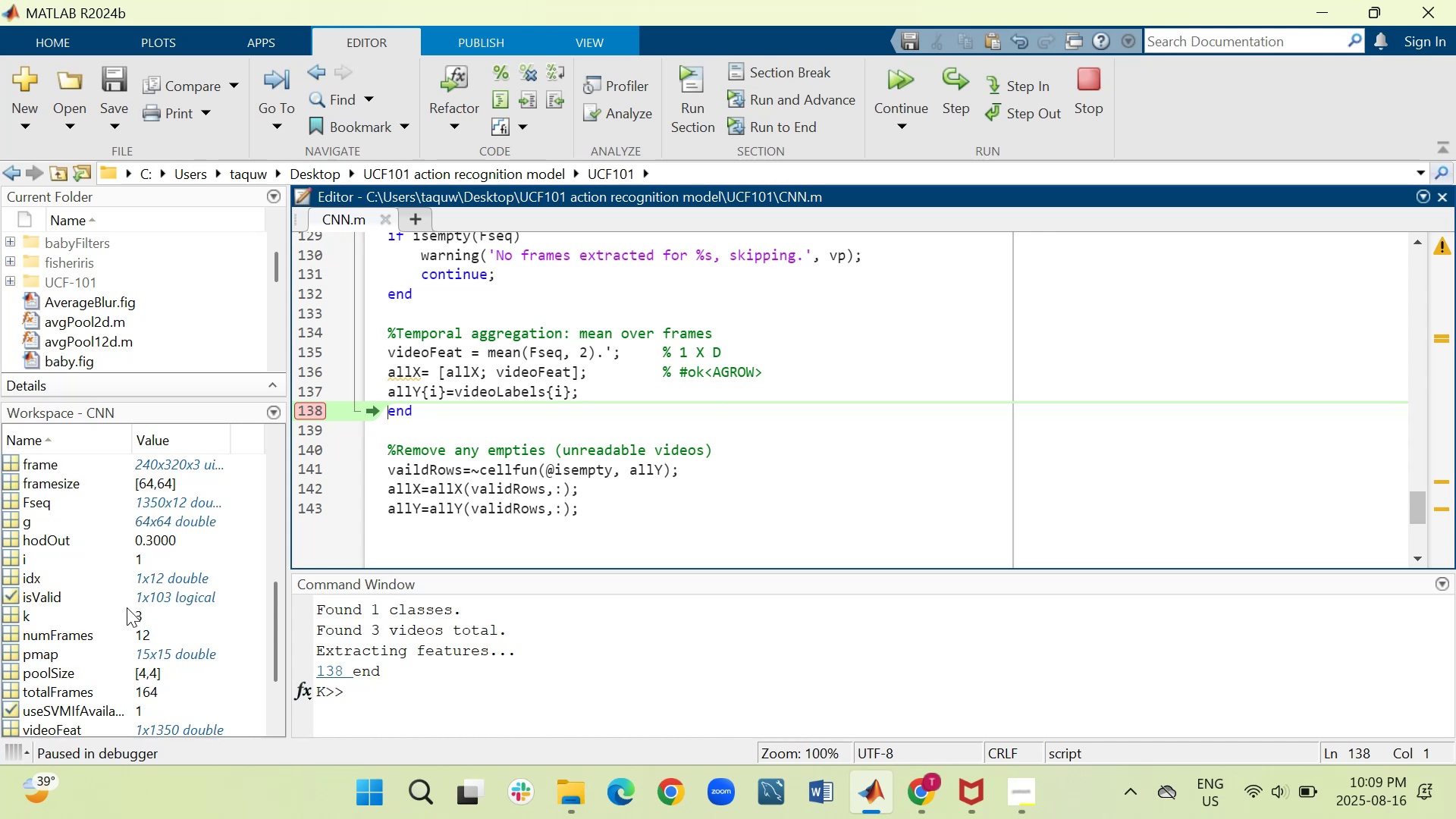 
wait(9.34)
 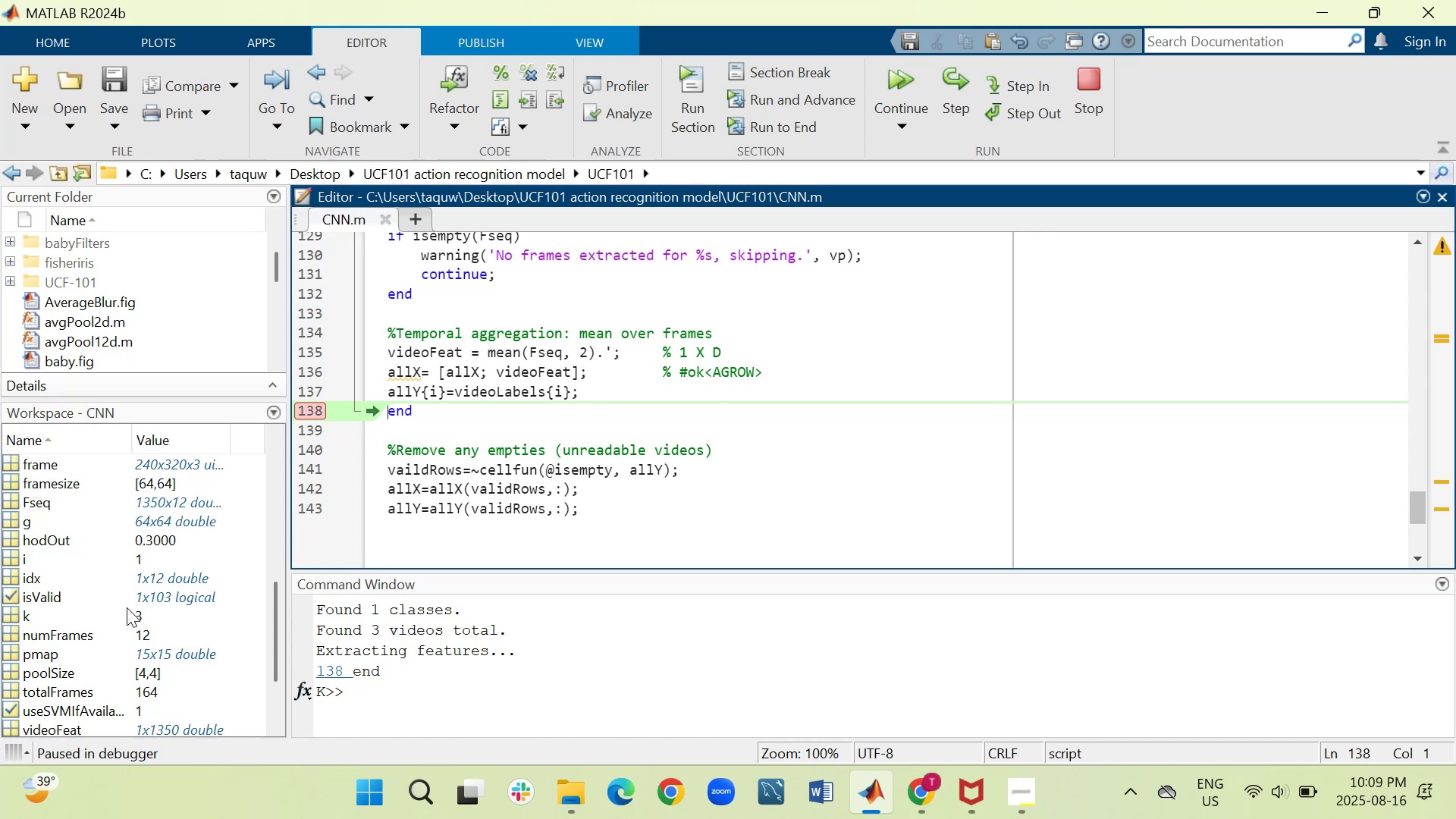 
scroll: coordinate [127, 607], scroll_direction: down, amount: 3.0
 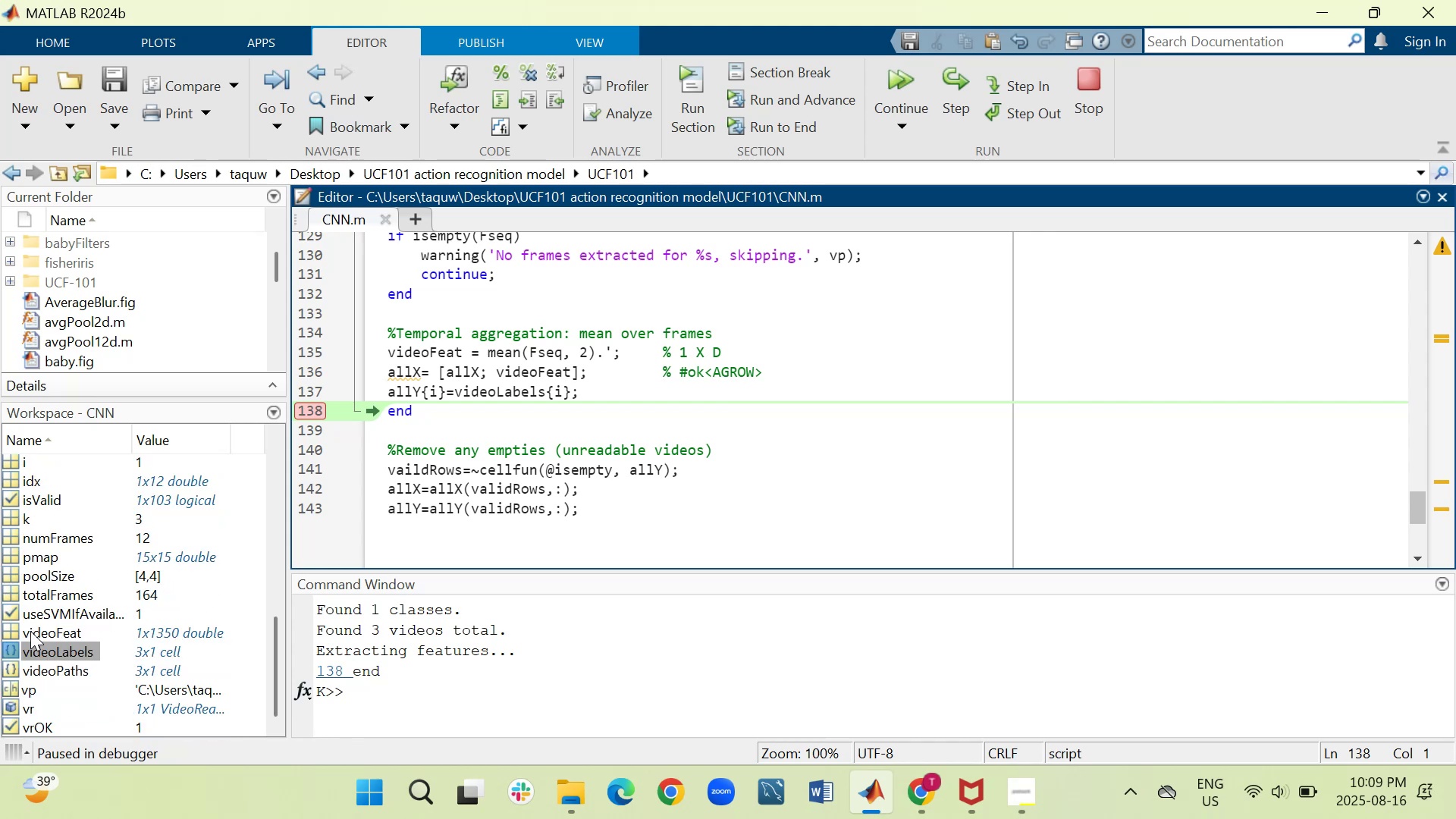 
double_click([15, 594])
 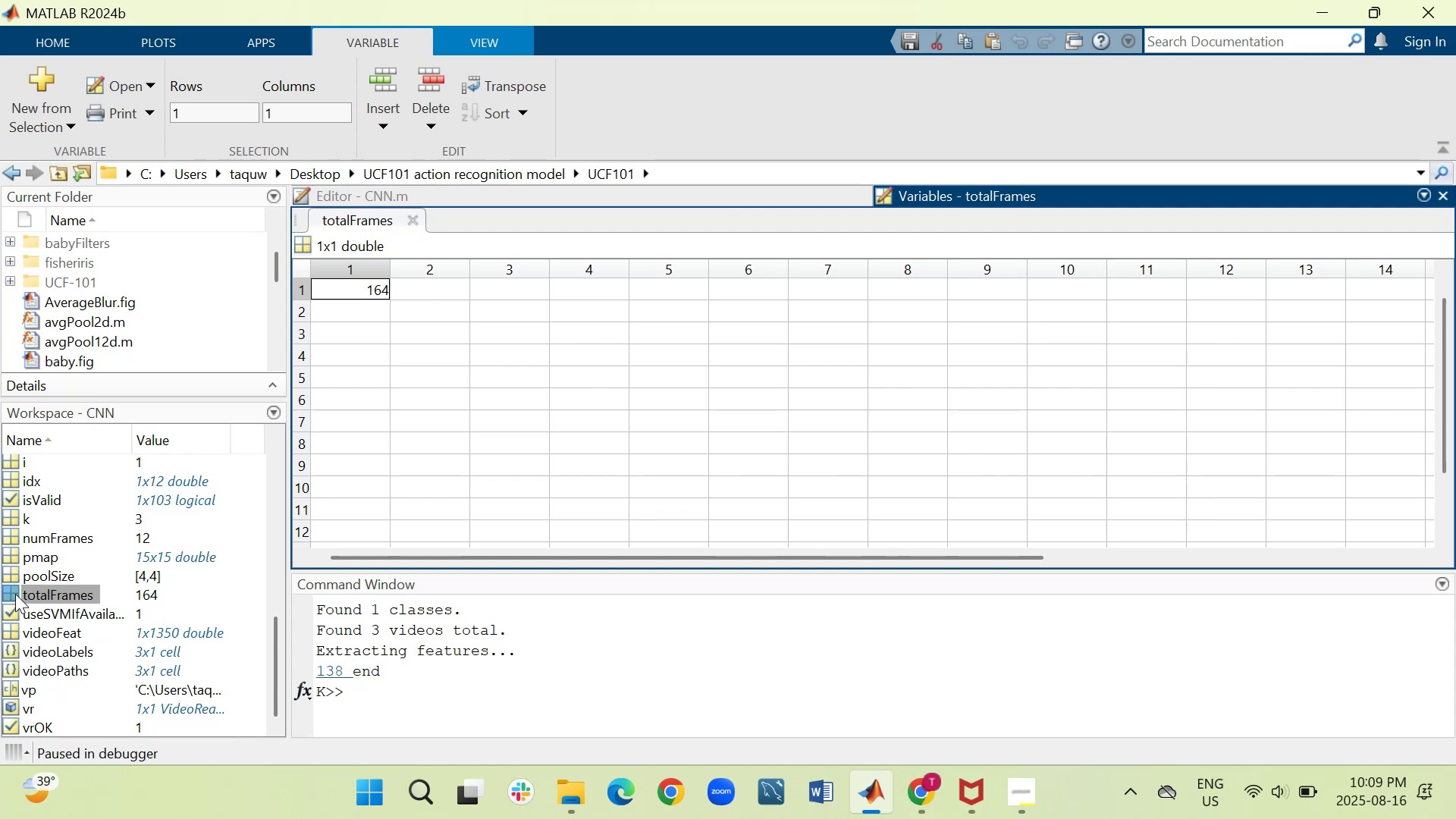 
wait(16.09)
 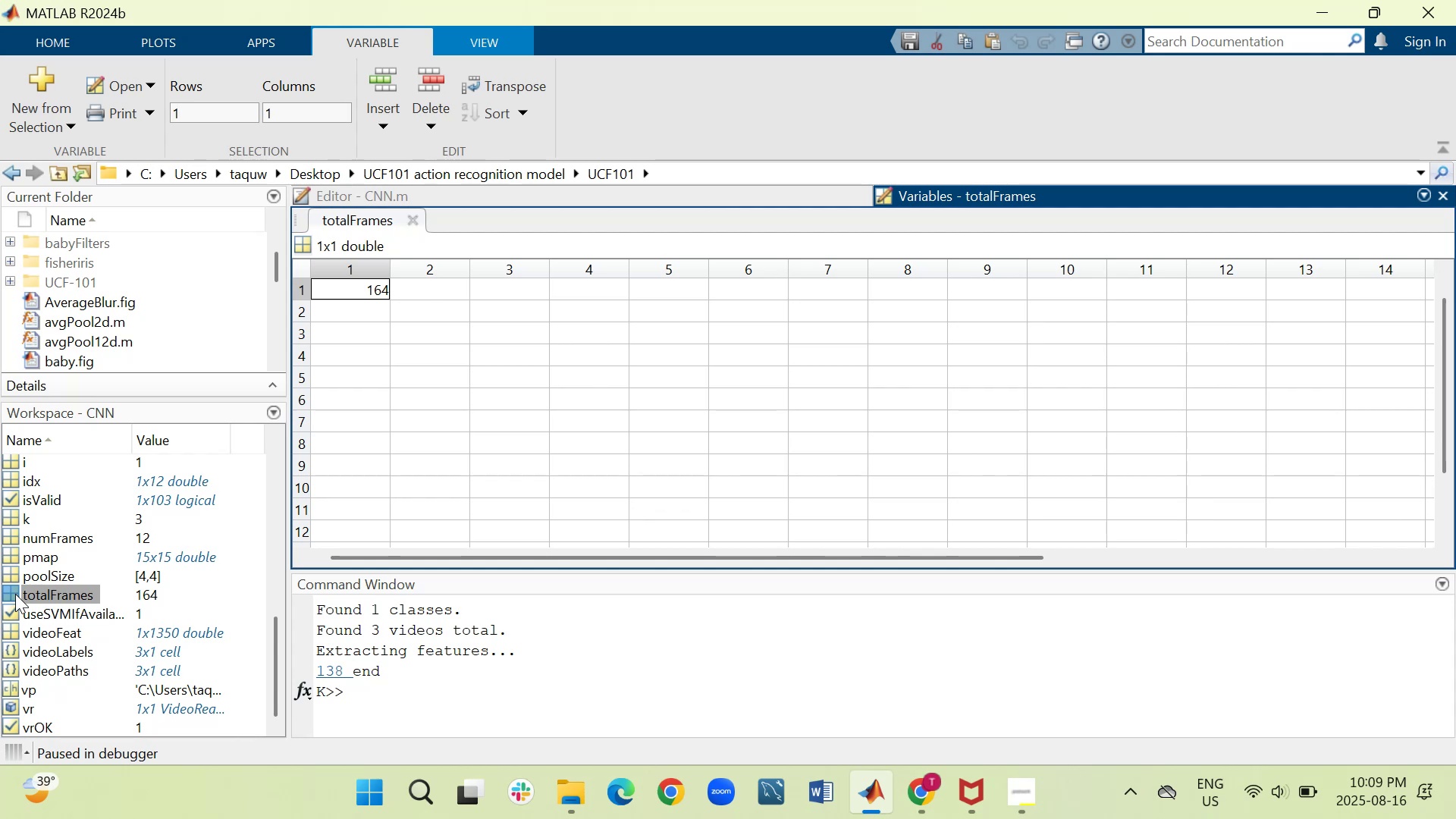 
left_click([16, 577])
 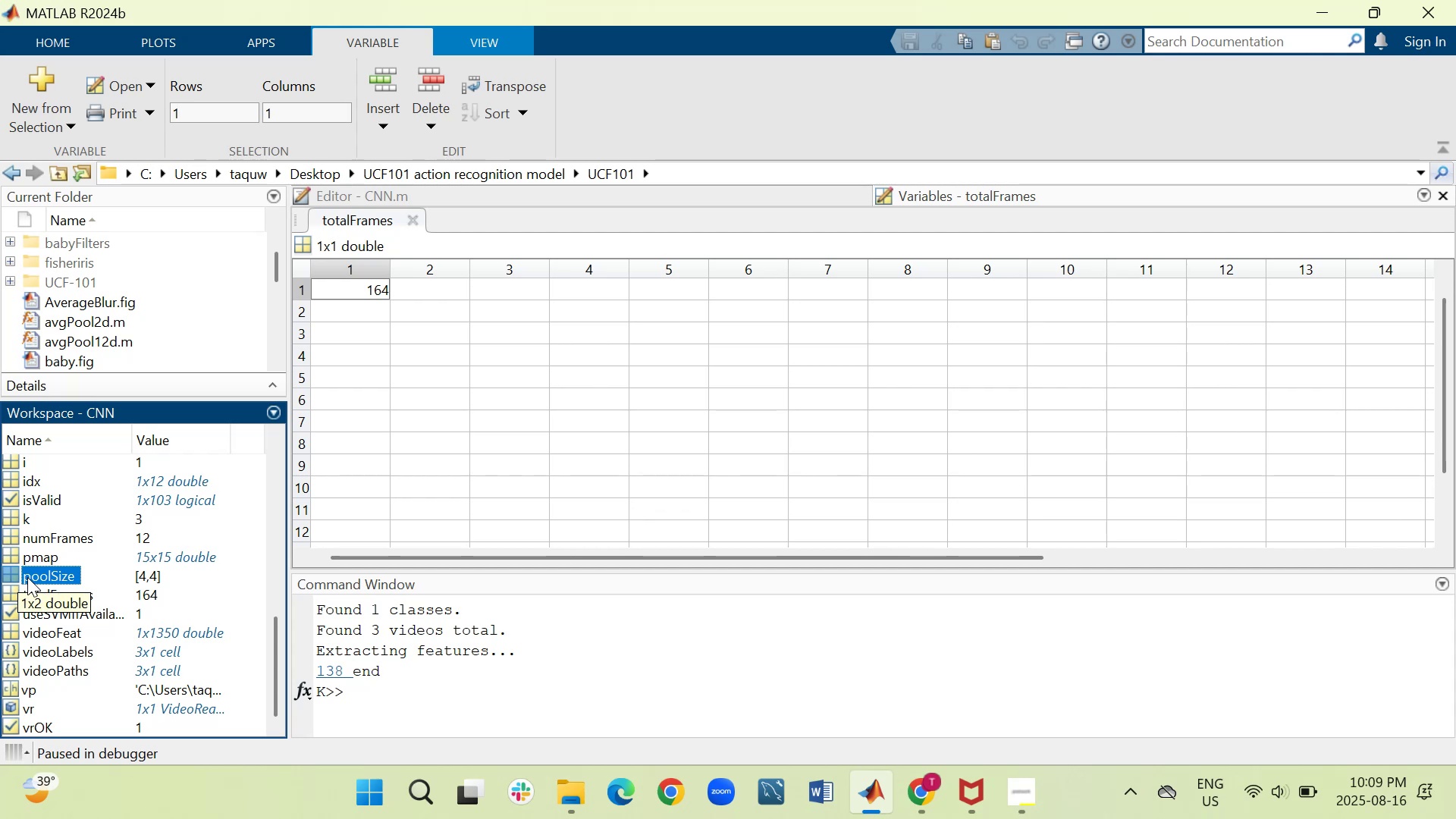 
wait(13.22)
 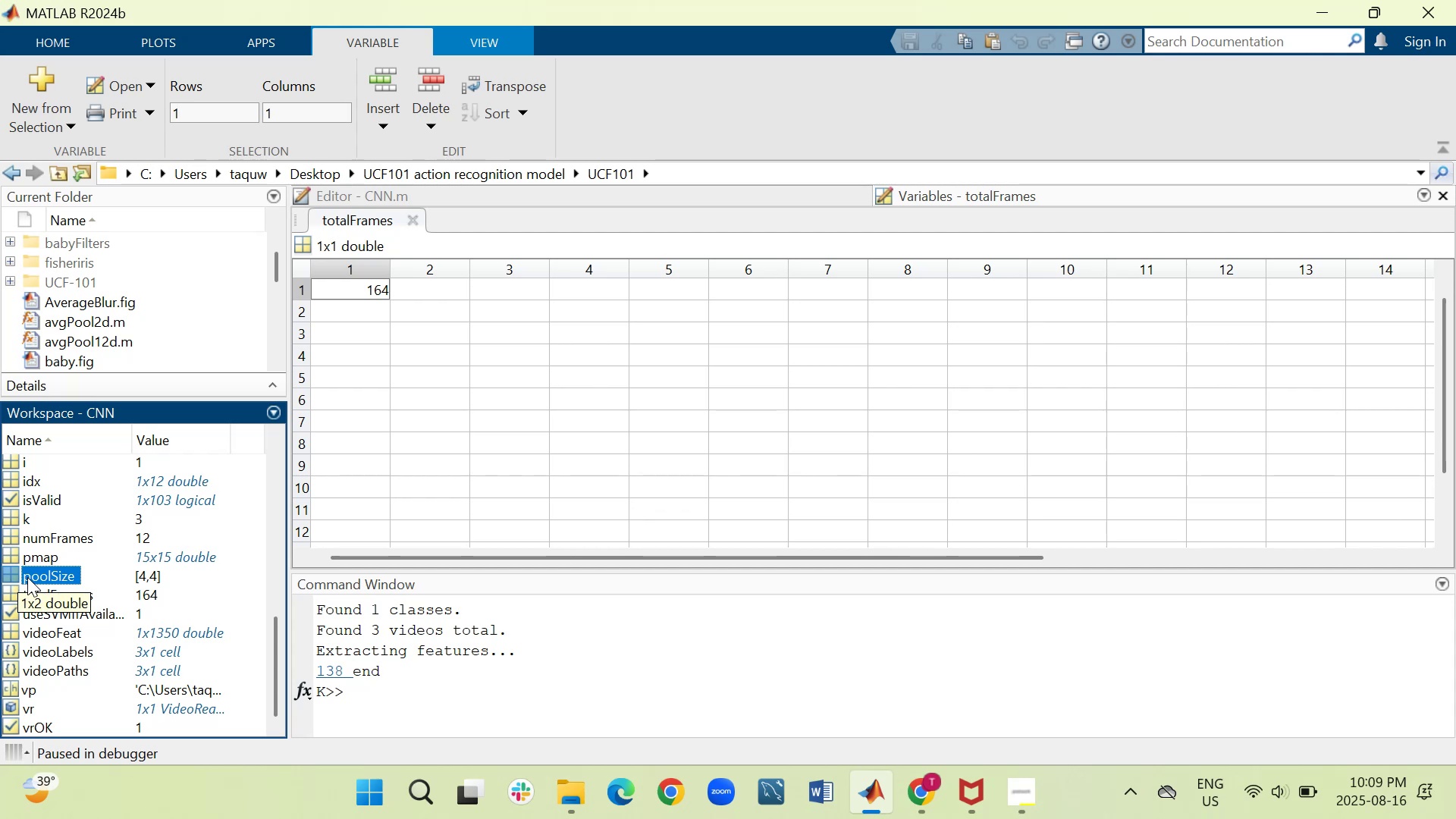 
double_click([11, 632])
 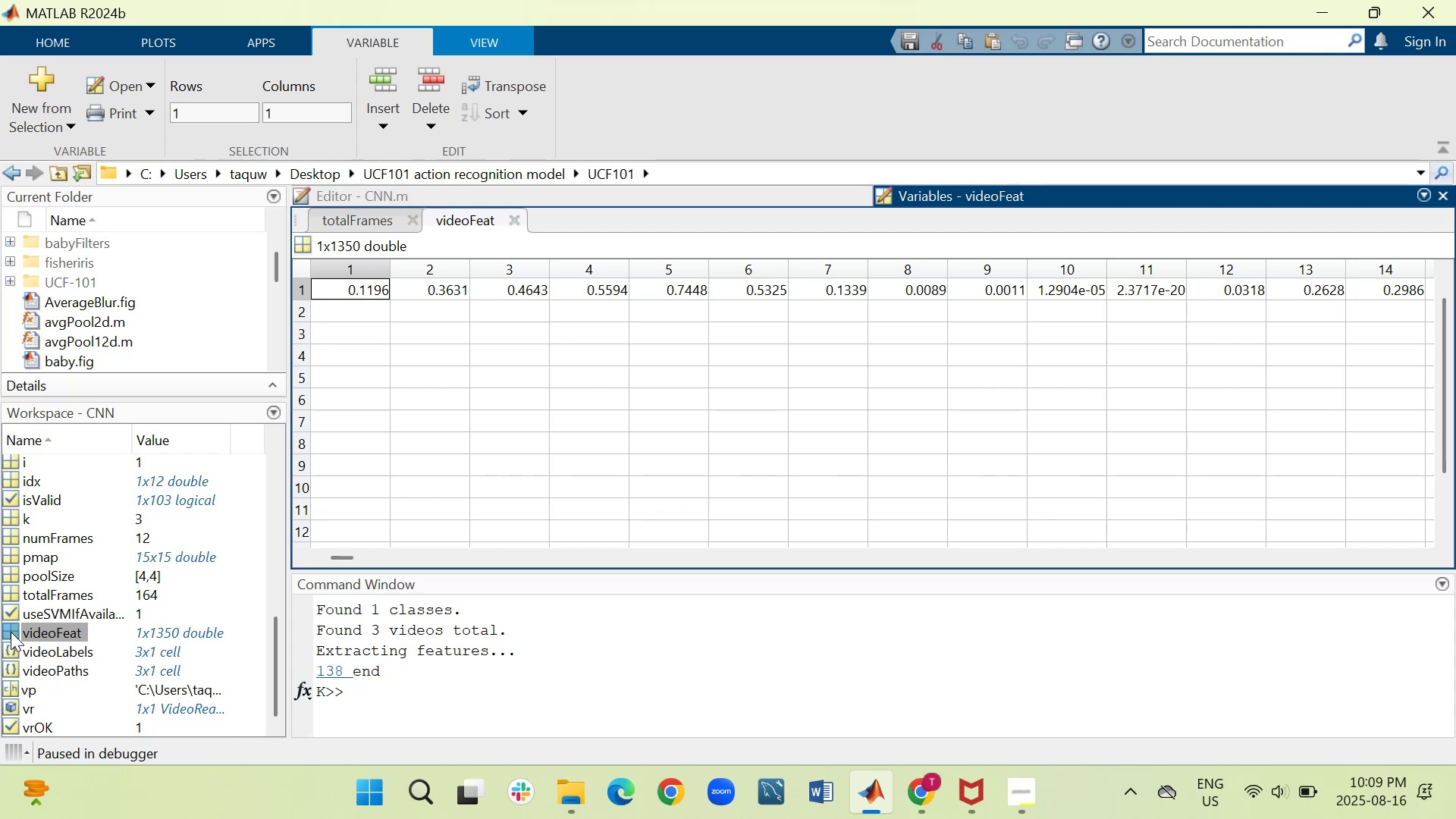 
wait(16.91)
 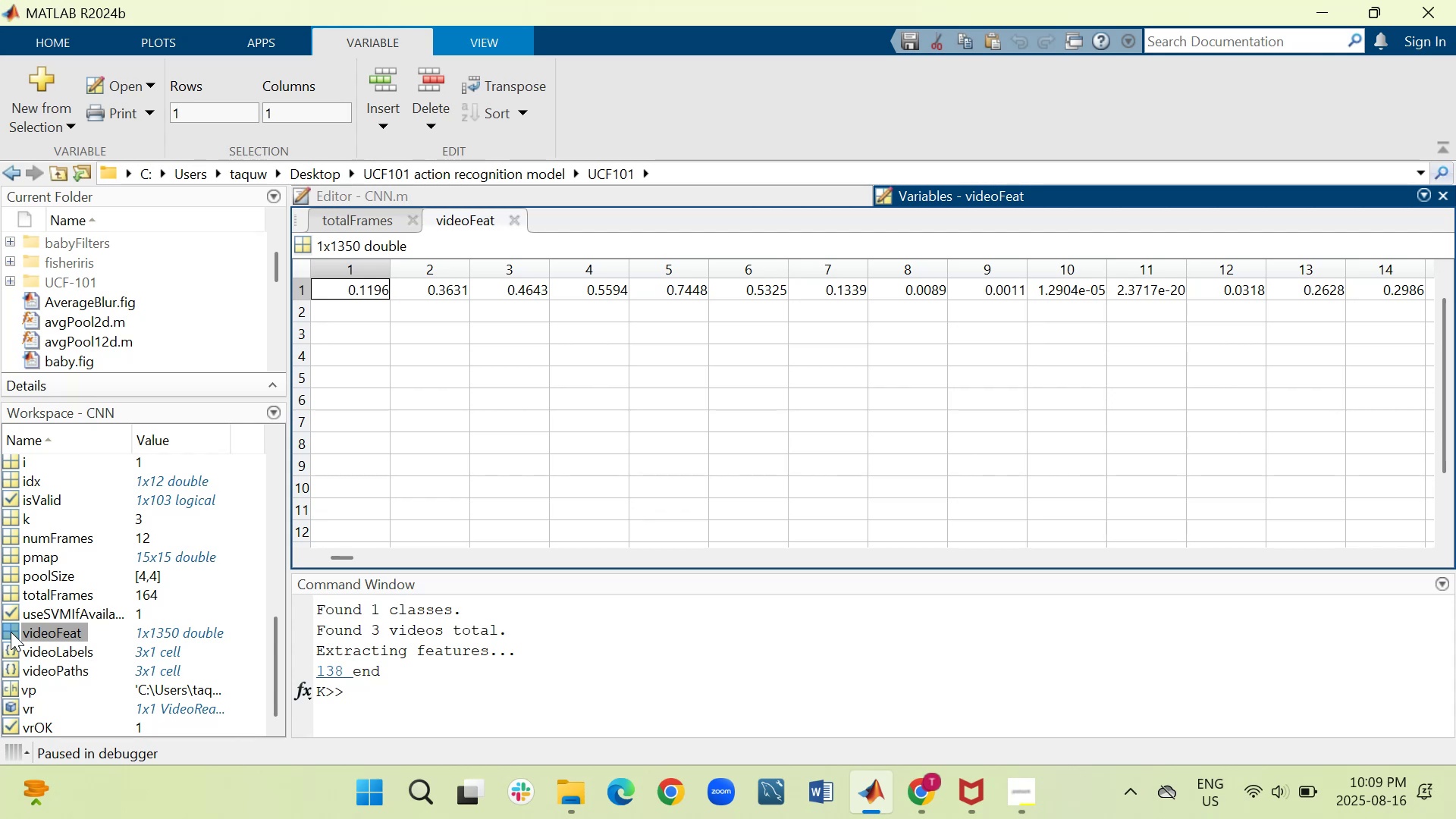 
left_click([403, 704])
 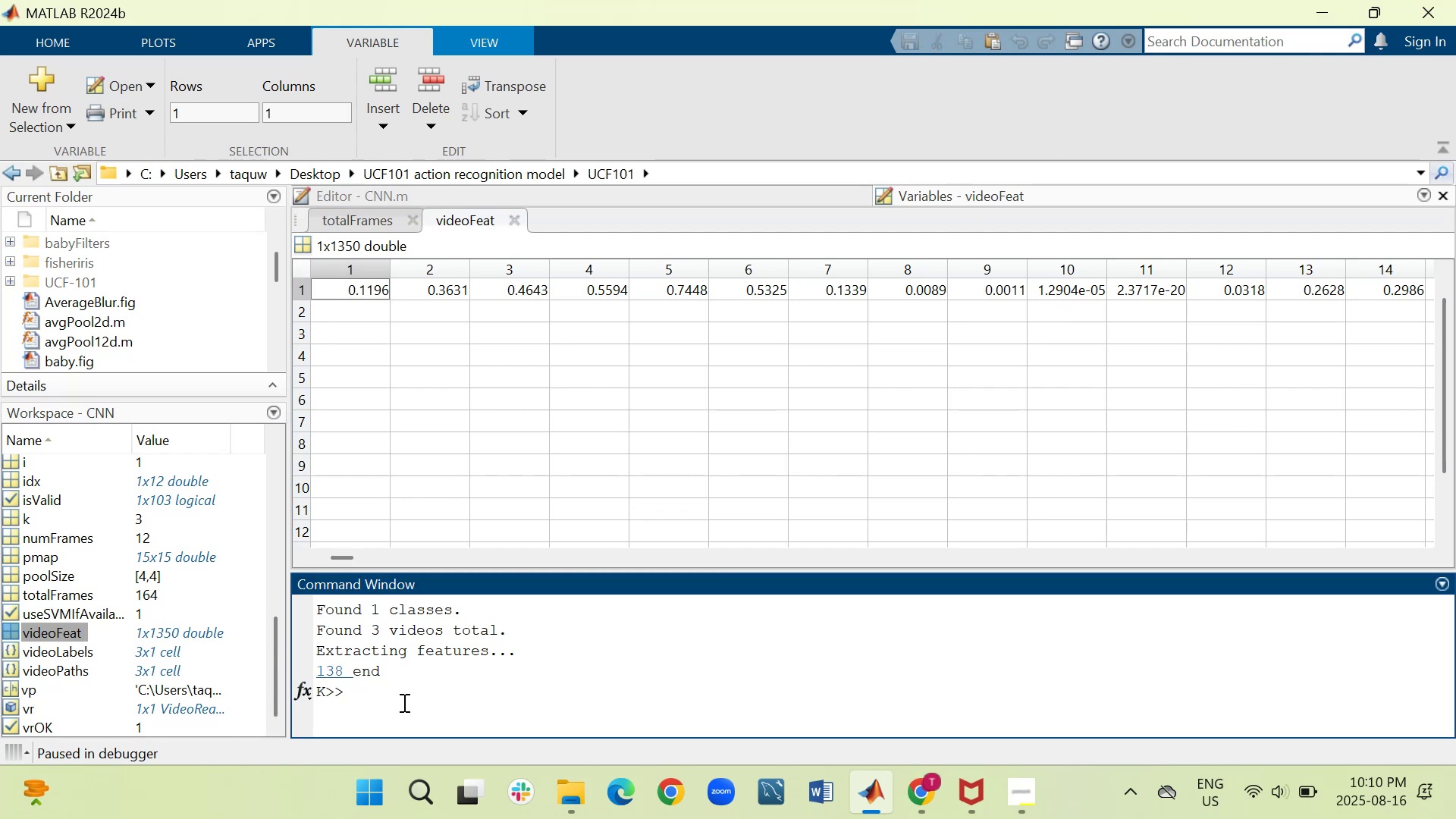 
type(a=videoFeat')
 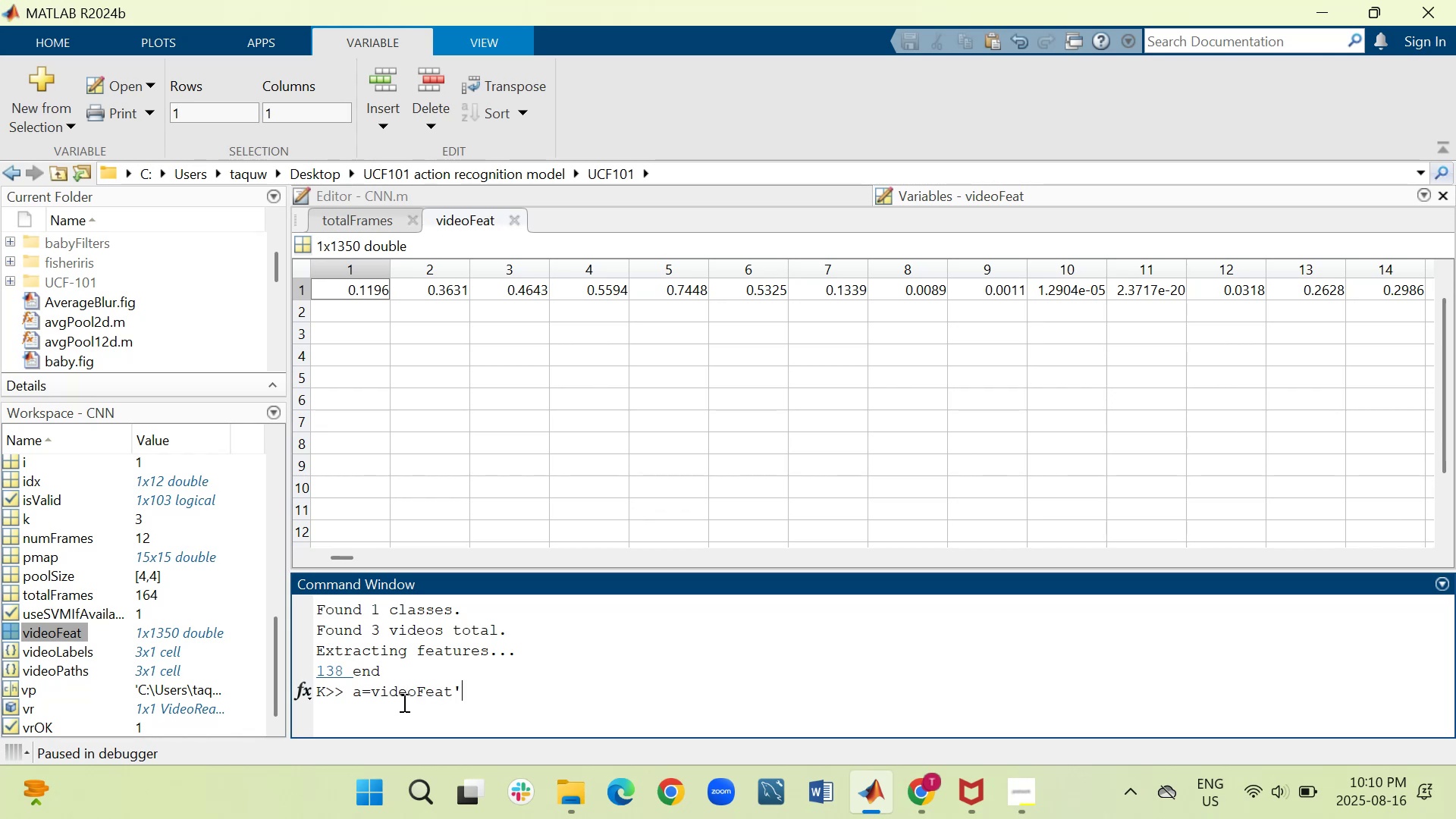 
key(Enter)
 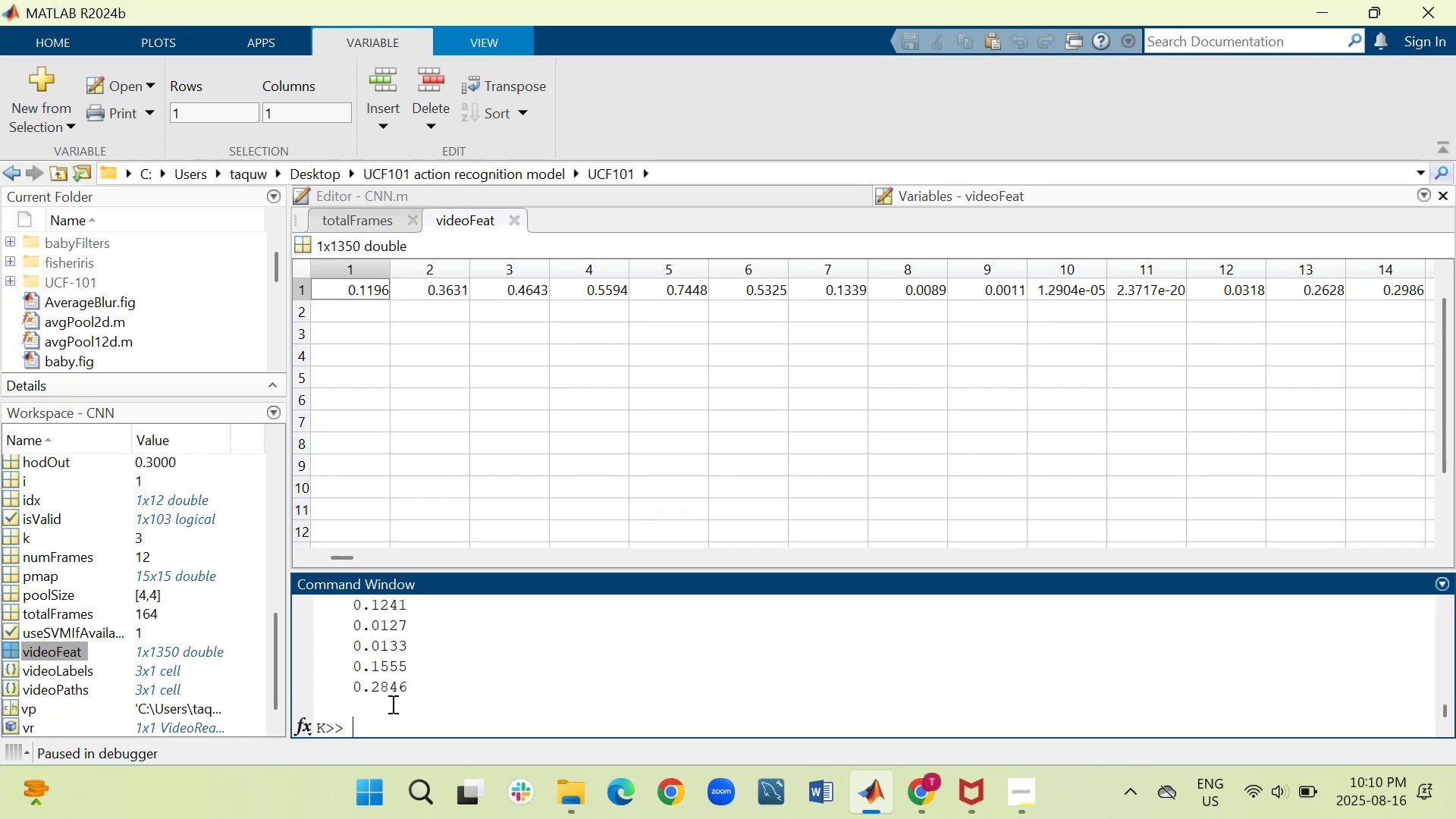 
scroll: coordinate [387, 704], scroll_direction: up, amount: 21.0
 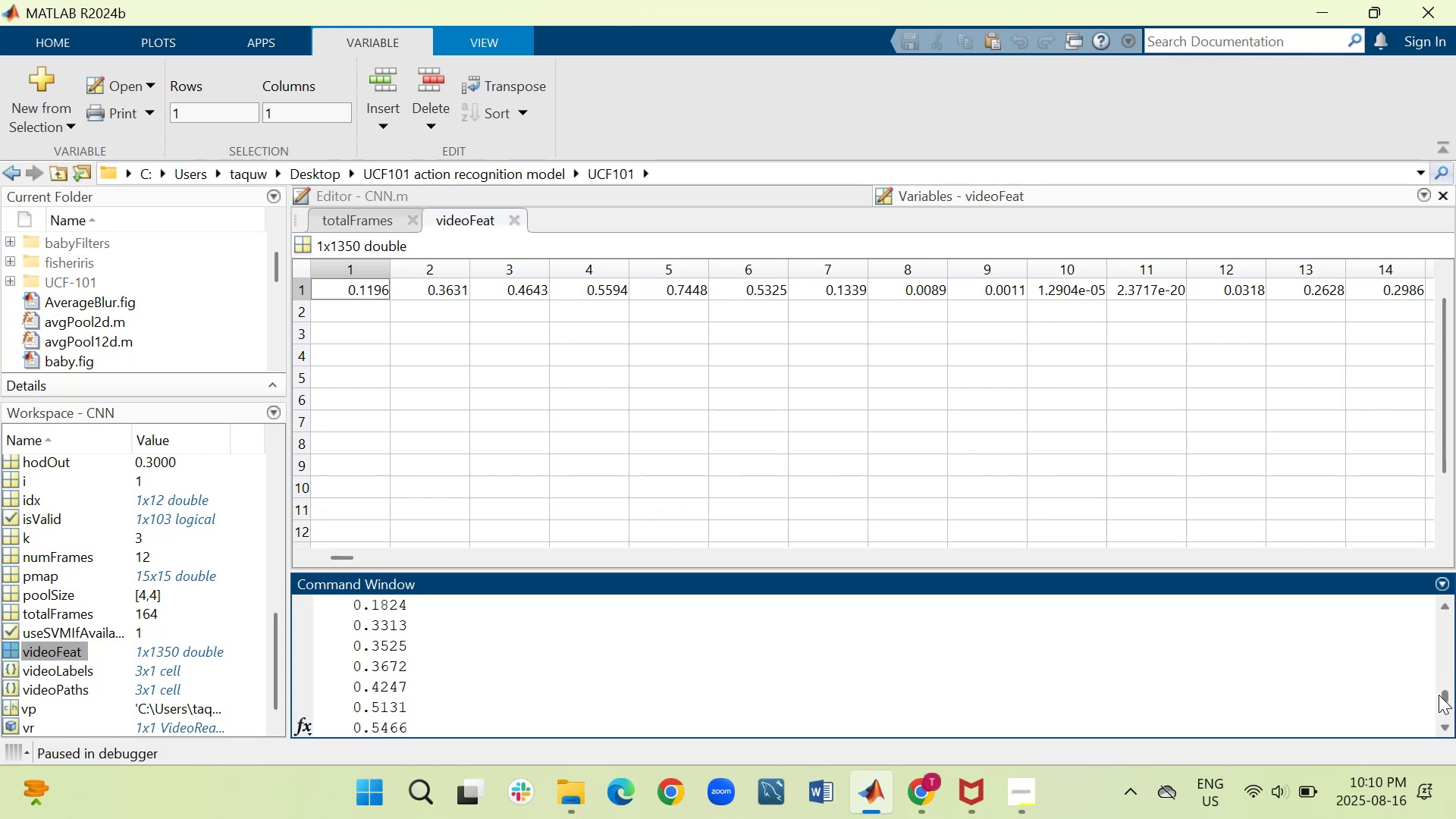 
left_click_drag(start_coordinate=[1444, 693], to_coordinate=[1445, 613])
 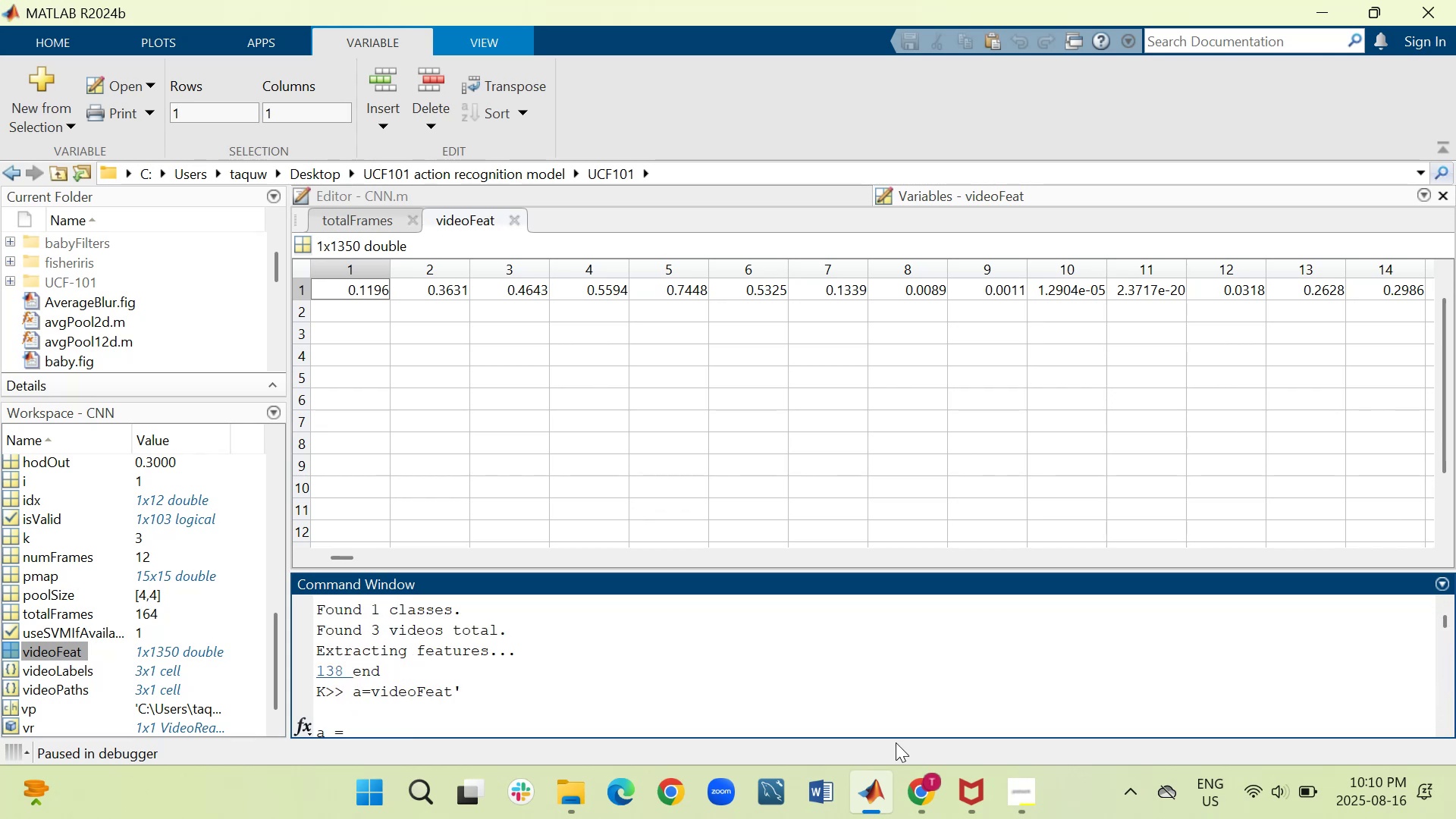 
scroll: coordinate [899, 709], scroll_direction: down, amount: 5.0
 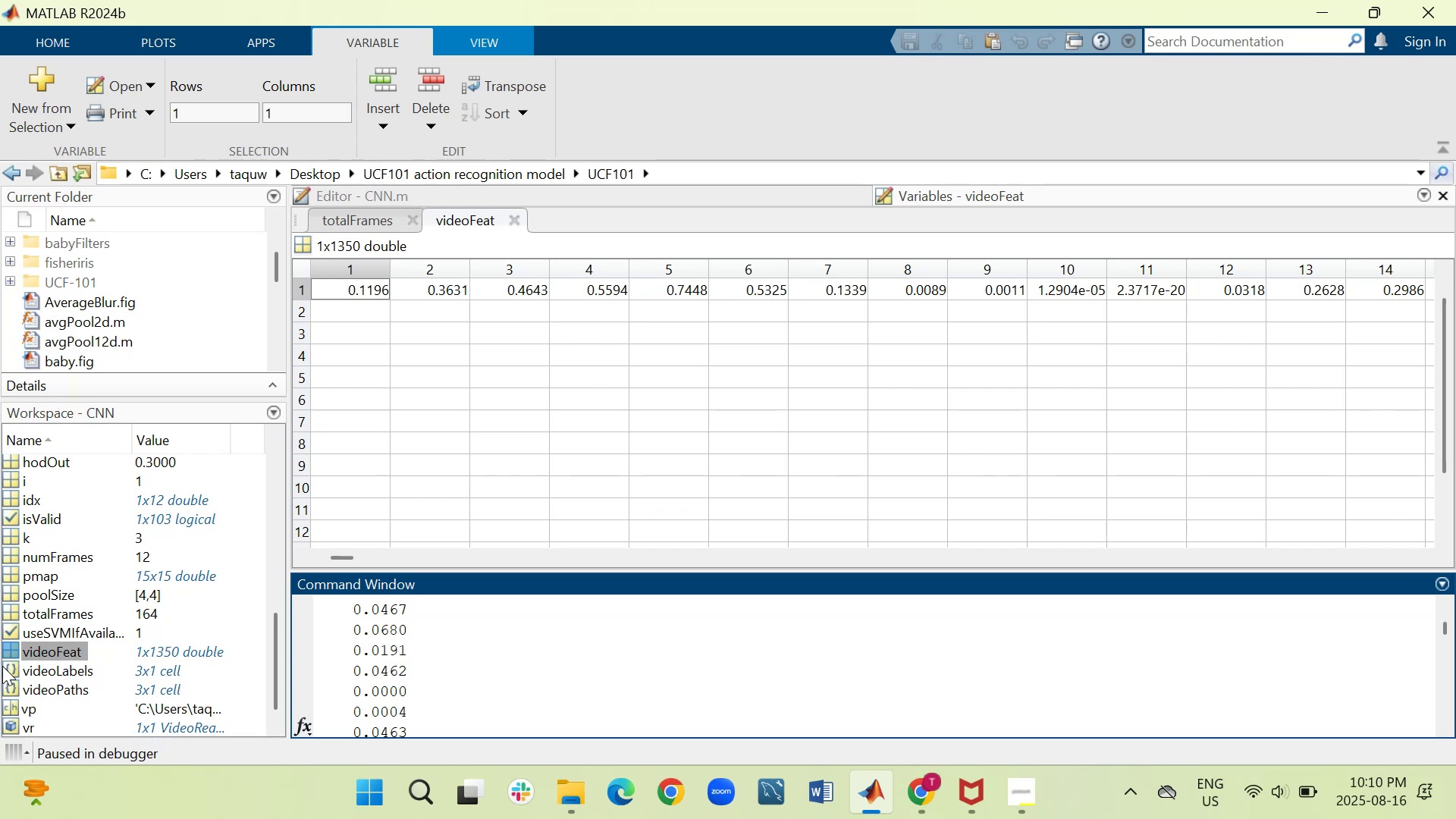 
double_click([8, 666])
 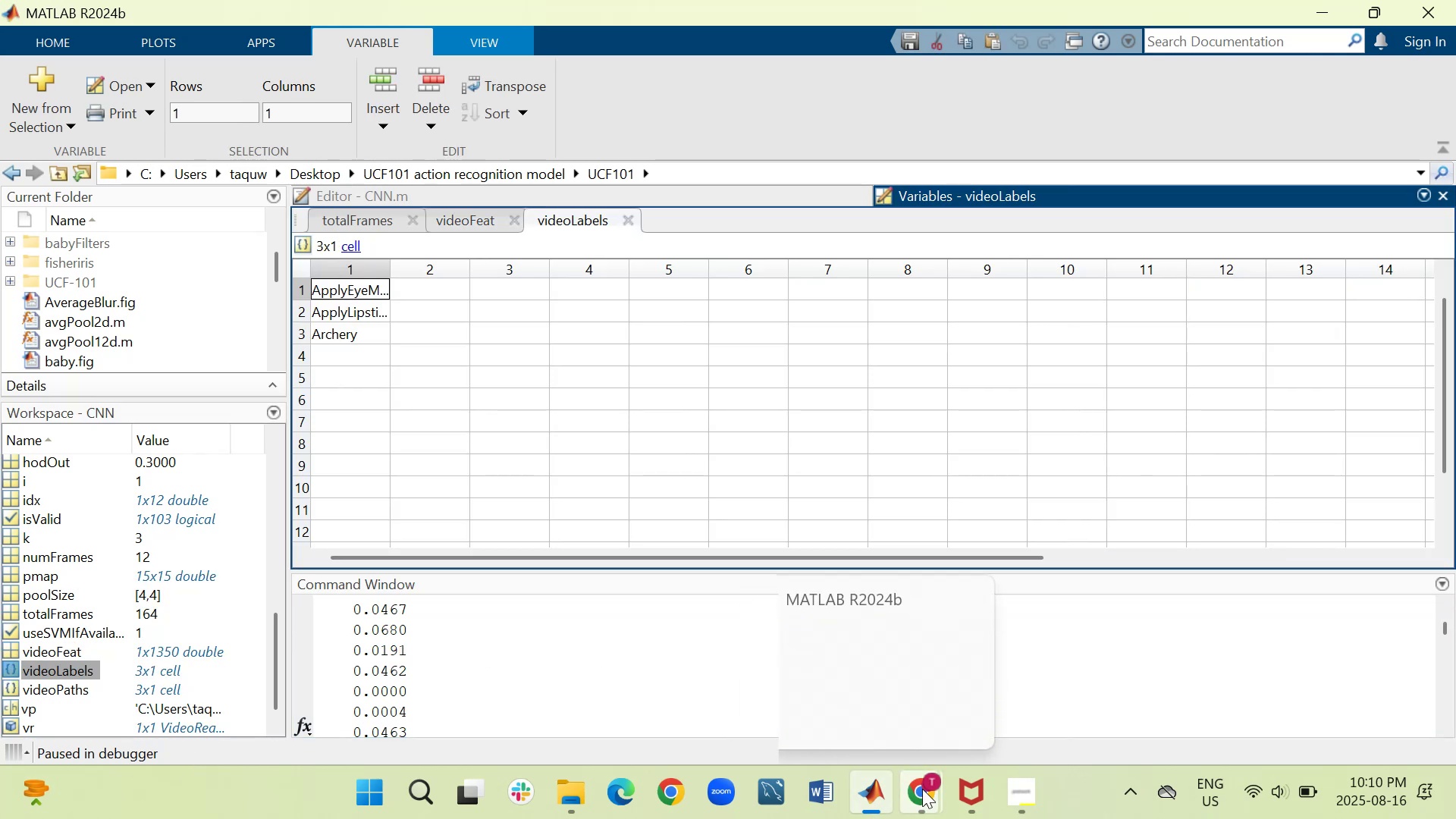 
left_click([855, 726])
 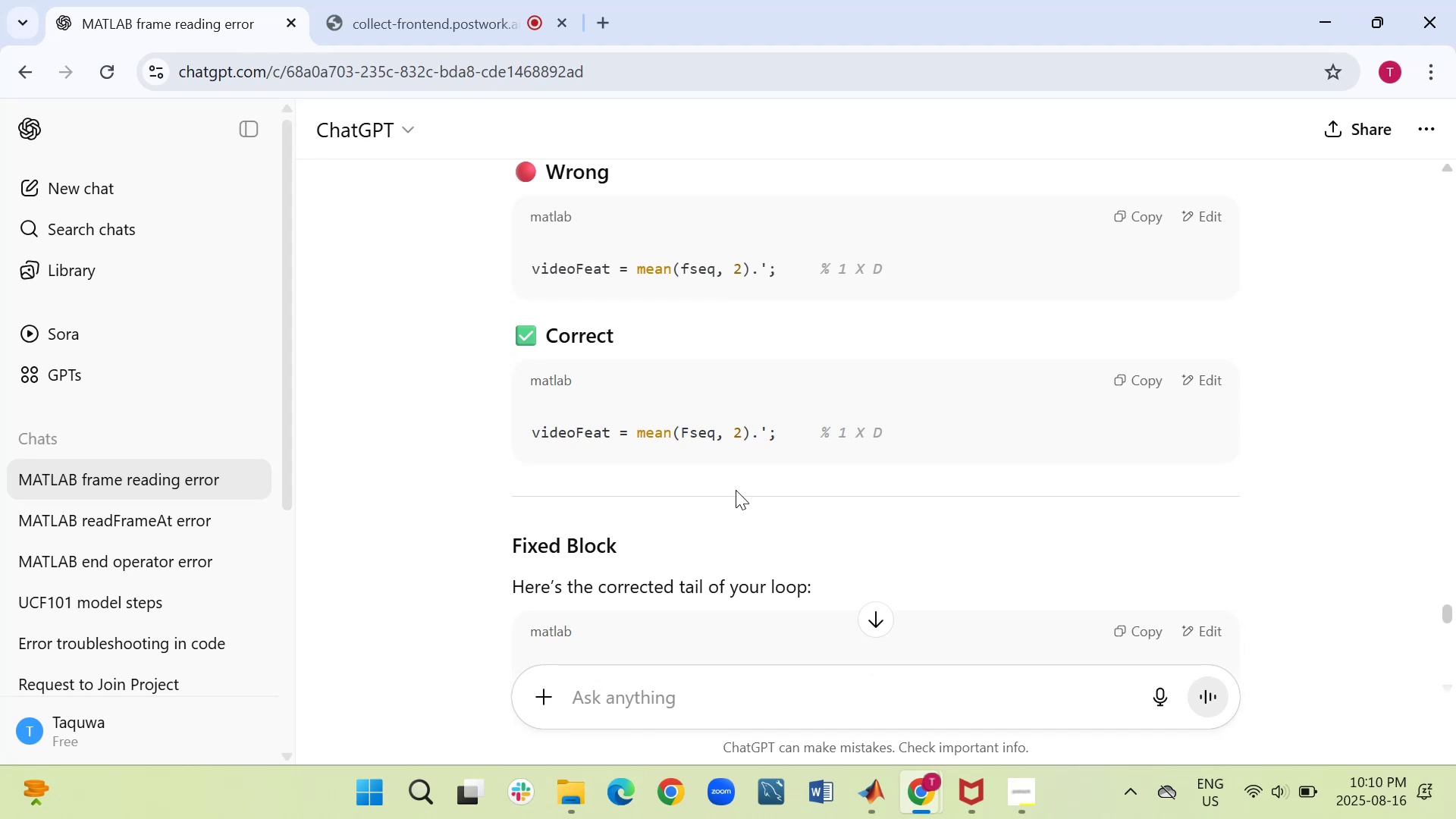 
left_click([436, 14])
 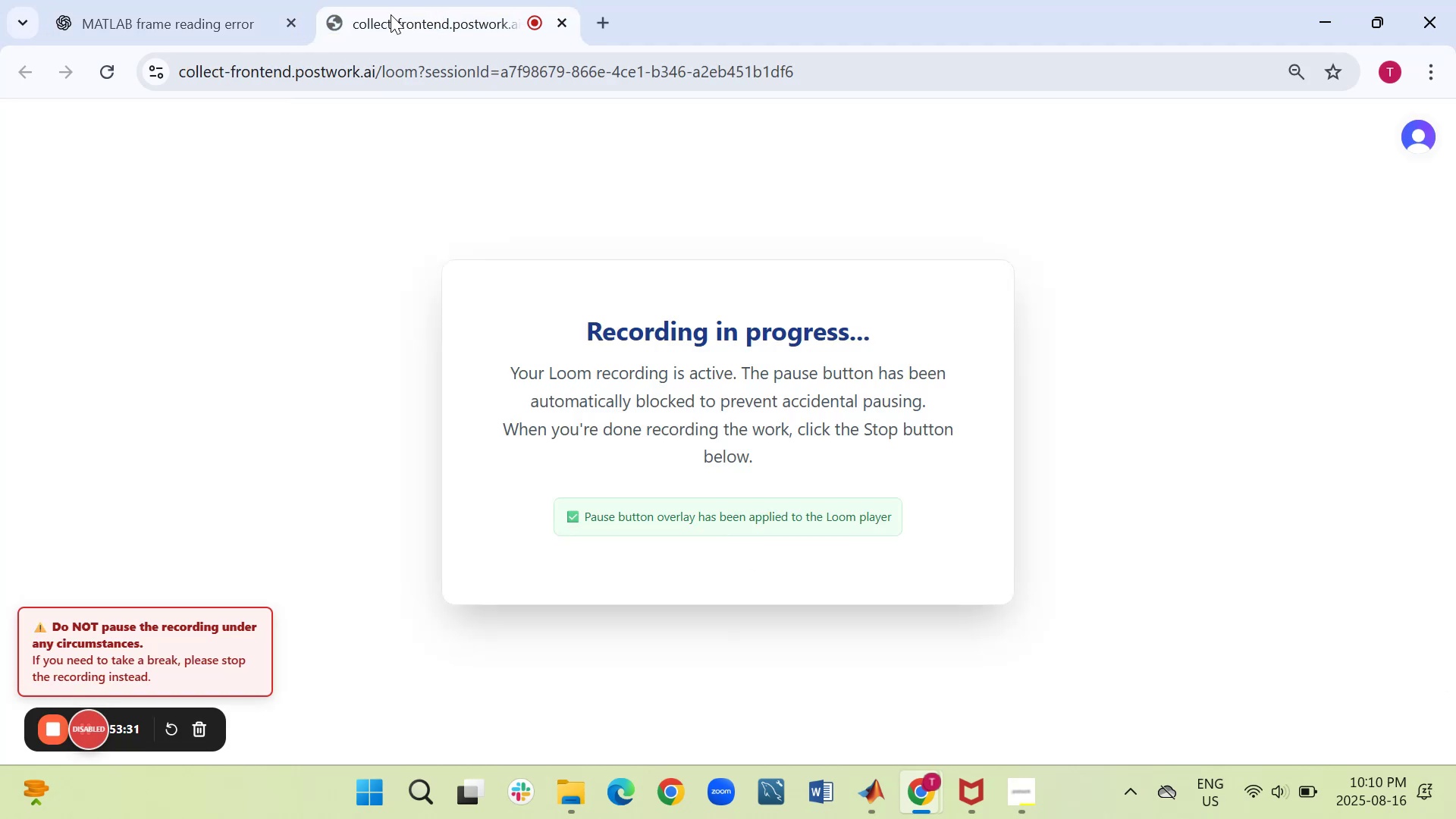 
left_click([167, 10])
 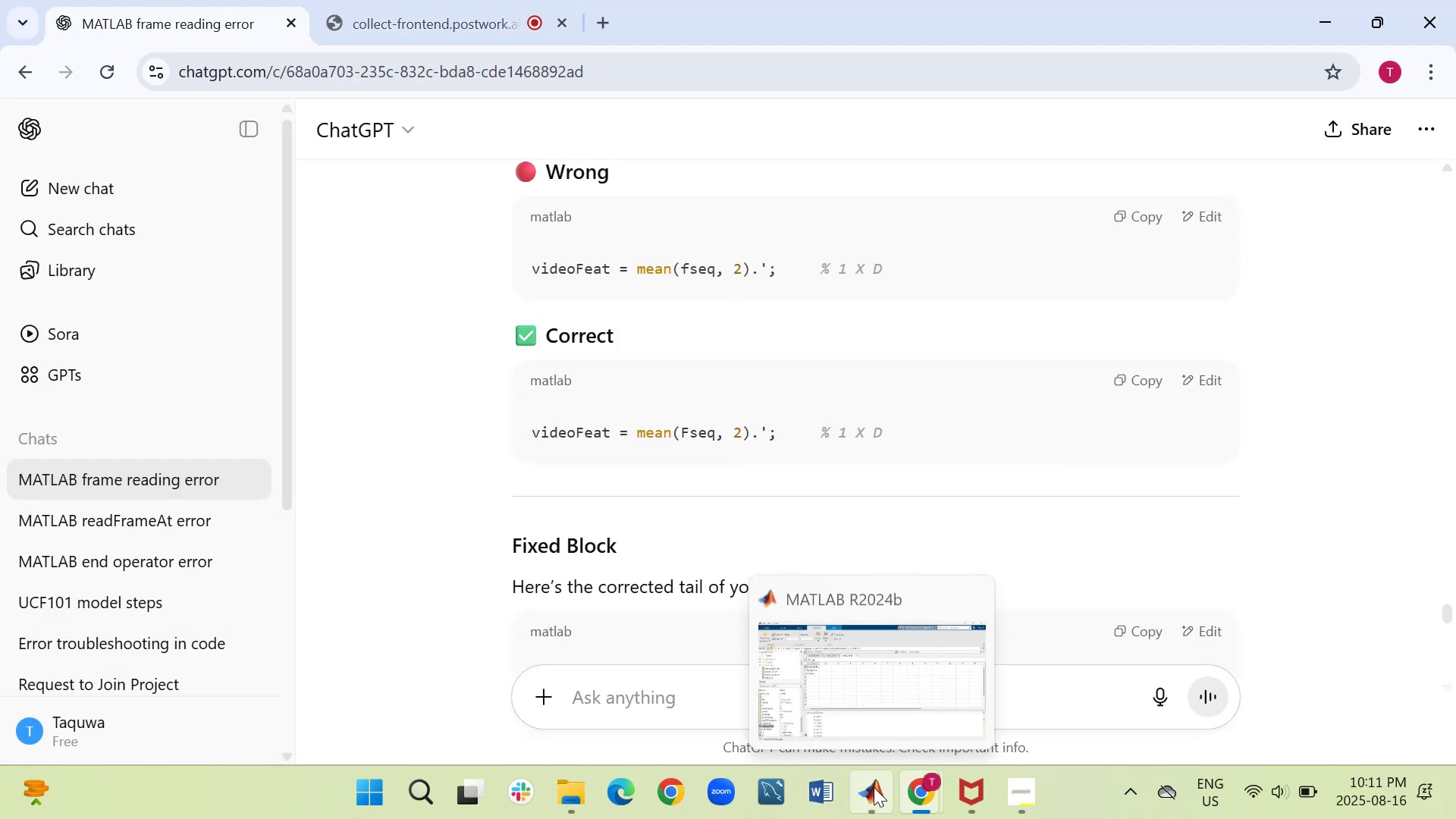 
left_click([867, 711])
 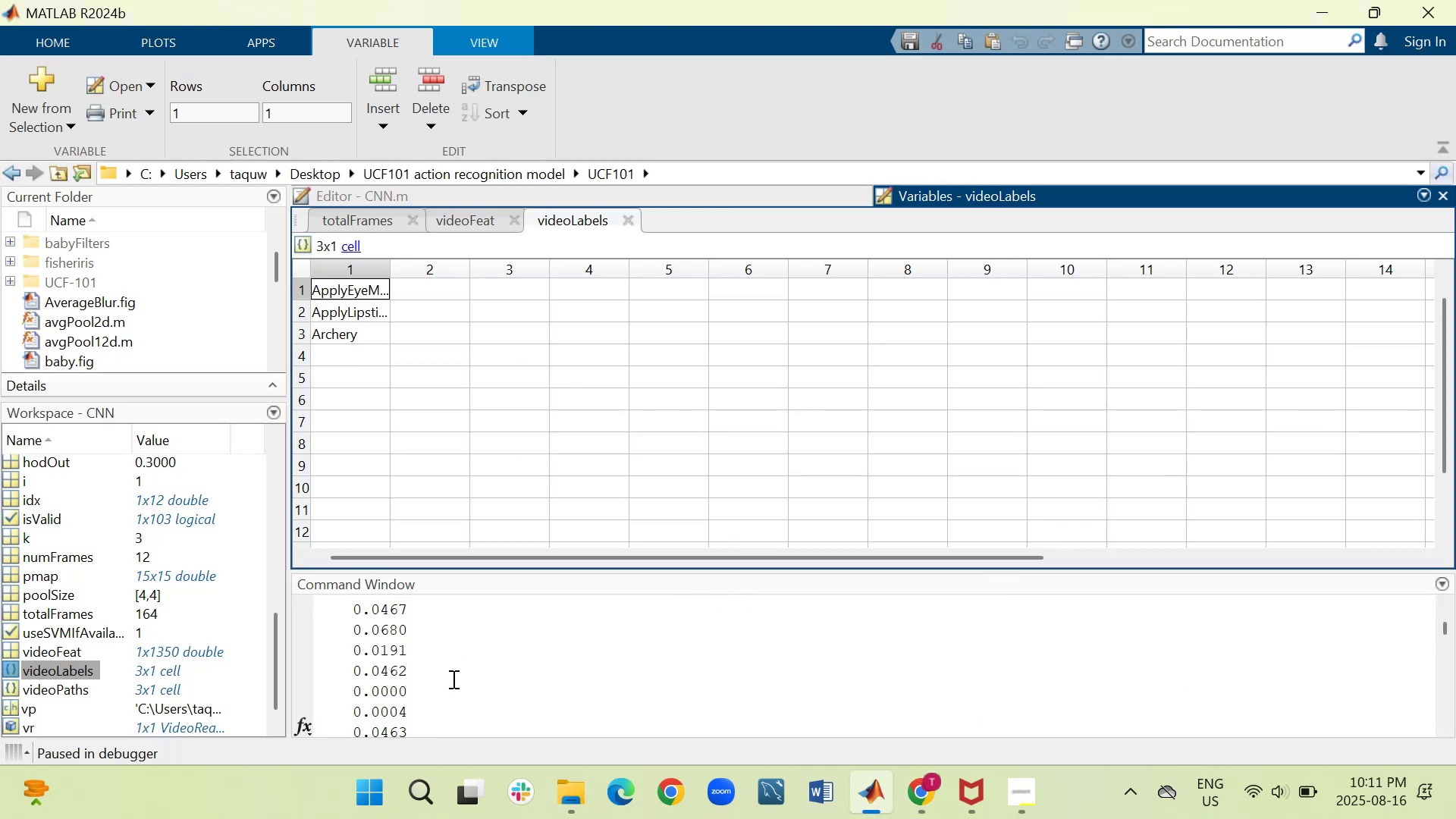 
scroll: coordinate [94, 595], scroll_direction: down, amount: 1.0
 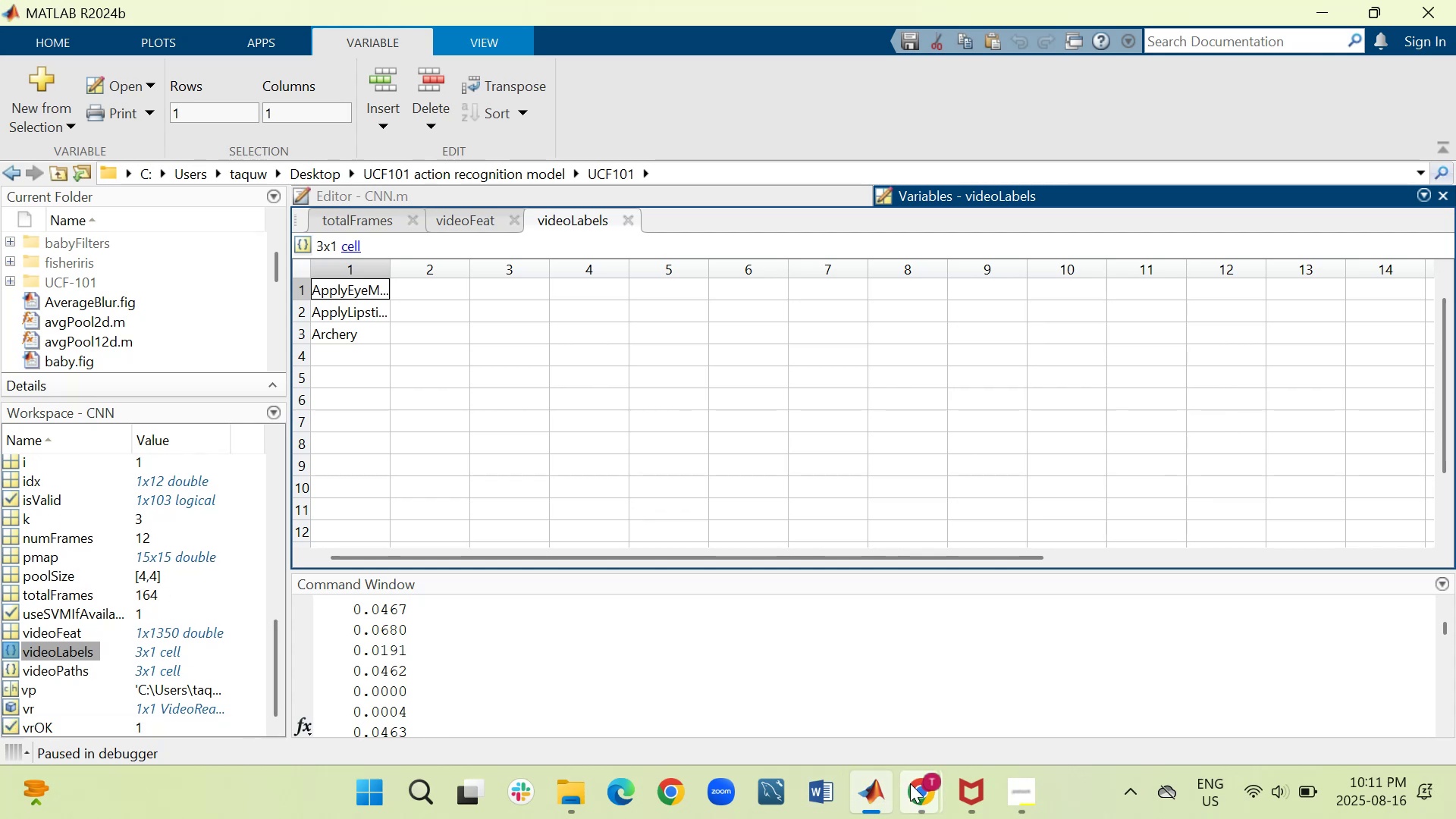 
left_click([713, 628])
 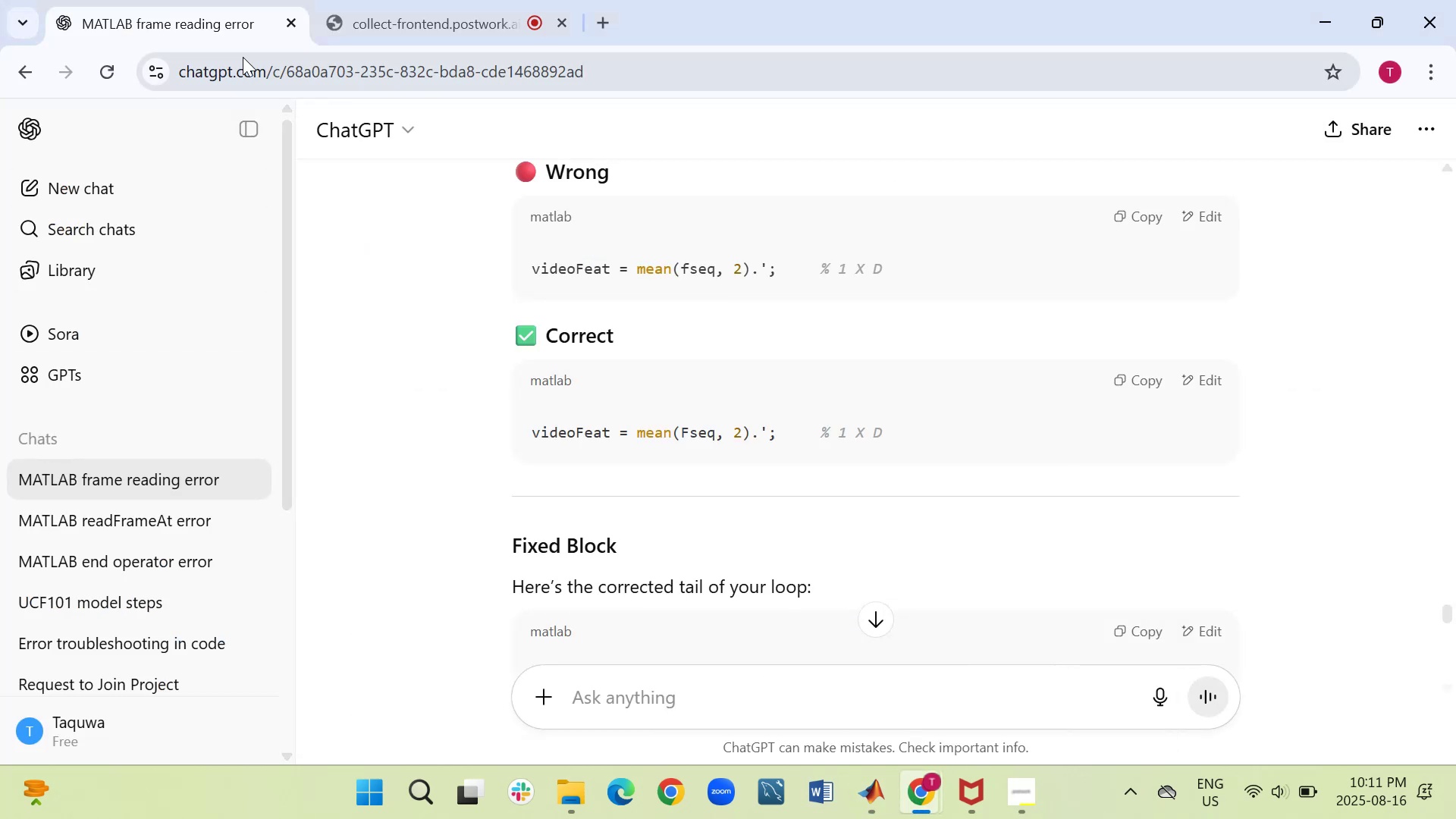 
left_click([502, 0])
 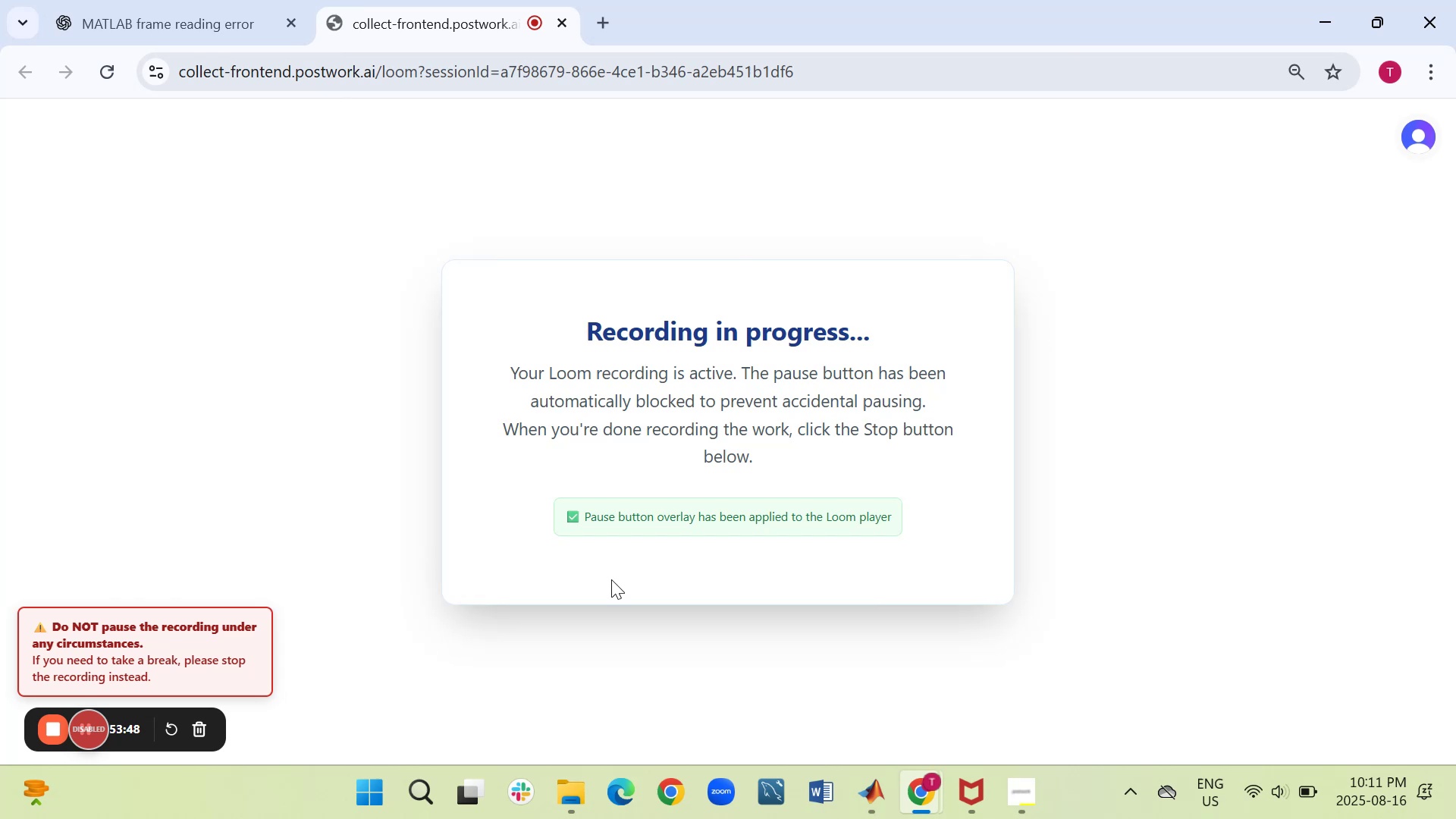 